 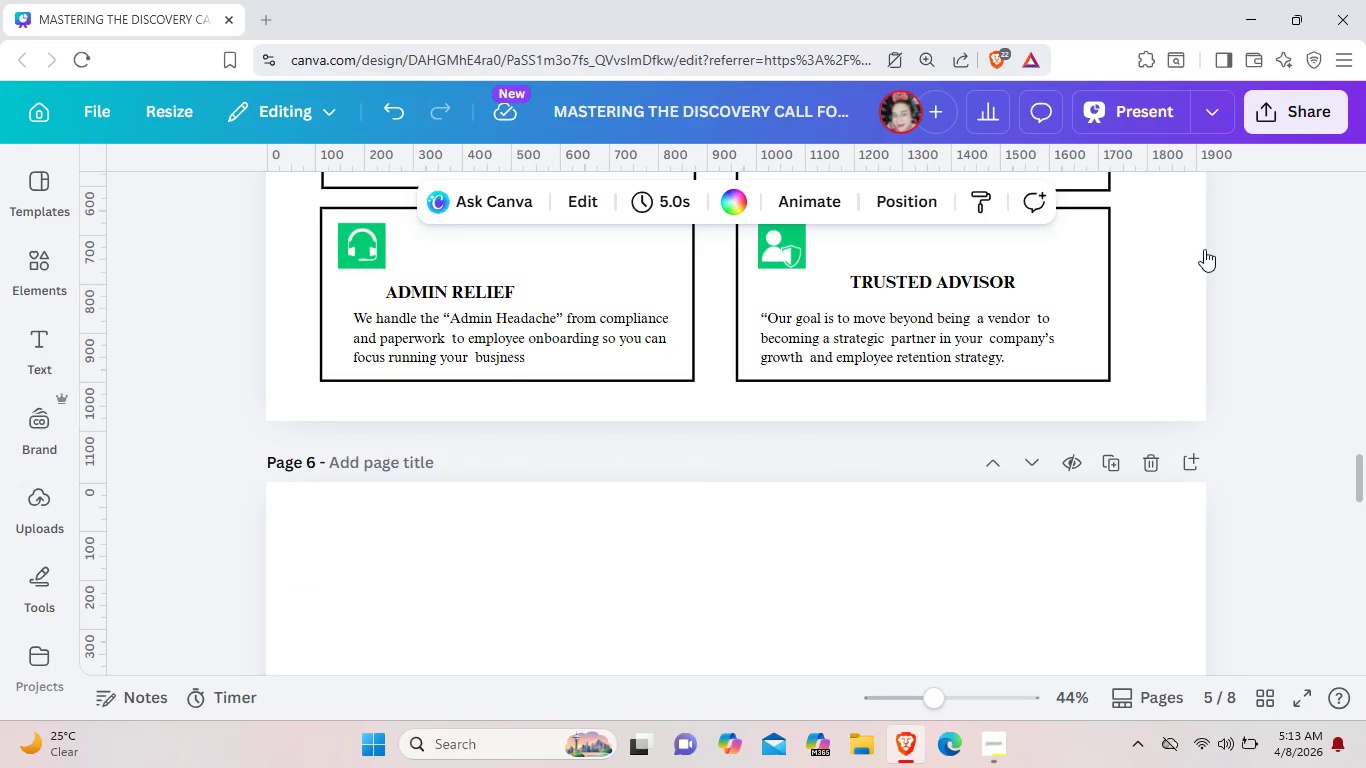 
scroll: coordinate [1227, 465], scroll_direction: up, amount: 4.0
 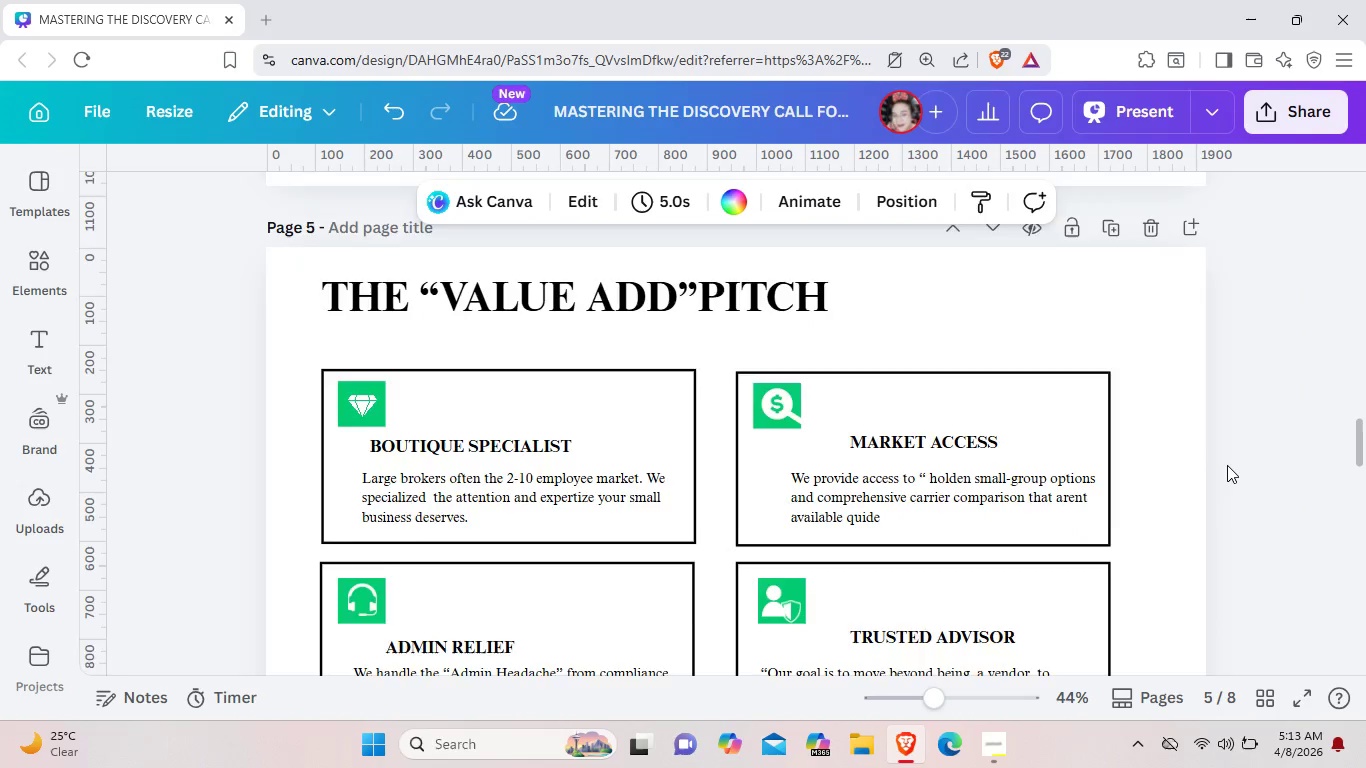 
scroll: coordinate [1227, 465], scroll_direction: down, amount: 2.0
 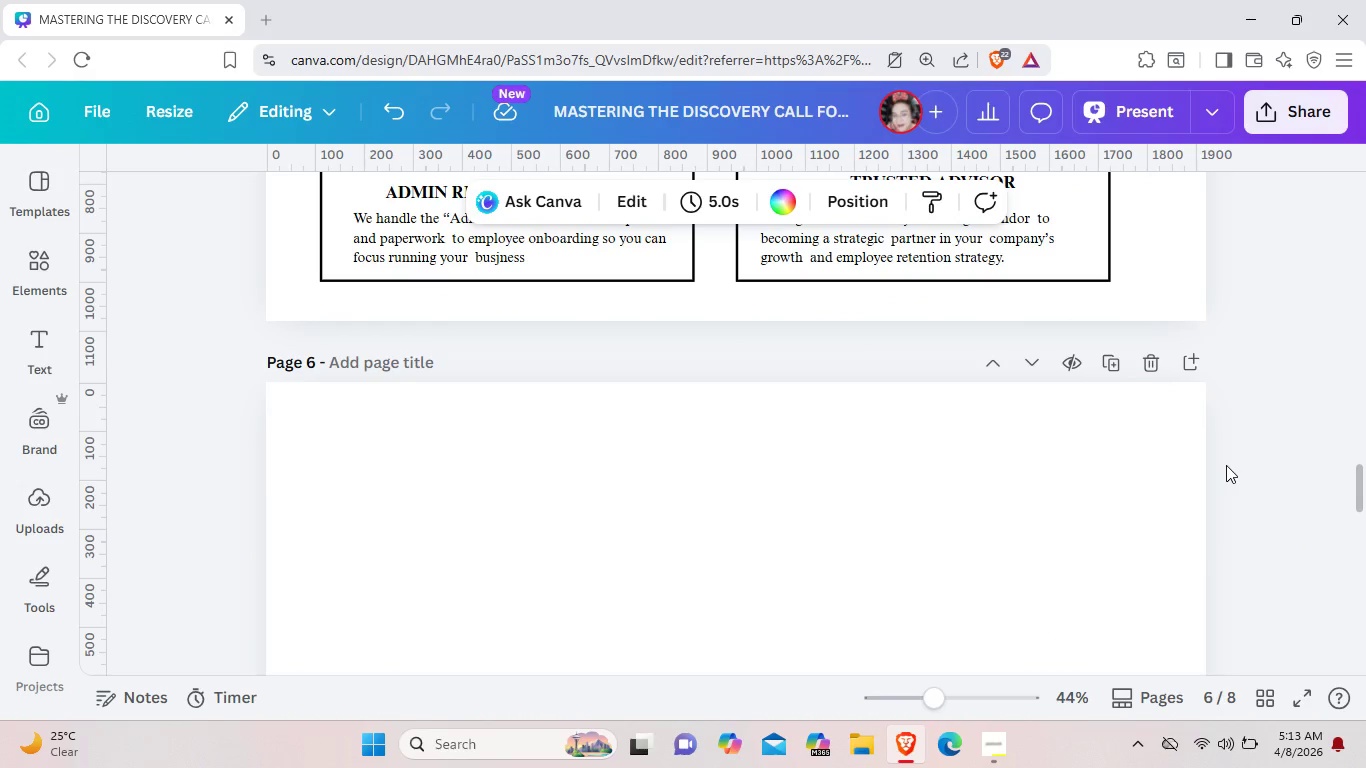 
scroll: coordinate [1162, 458], scroll_direction: up, amount: 4.0
 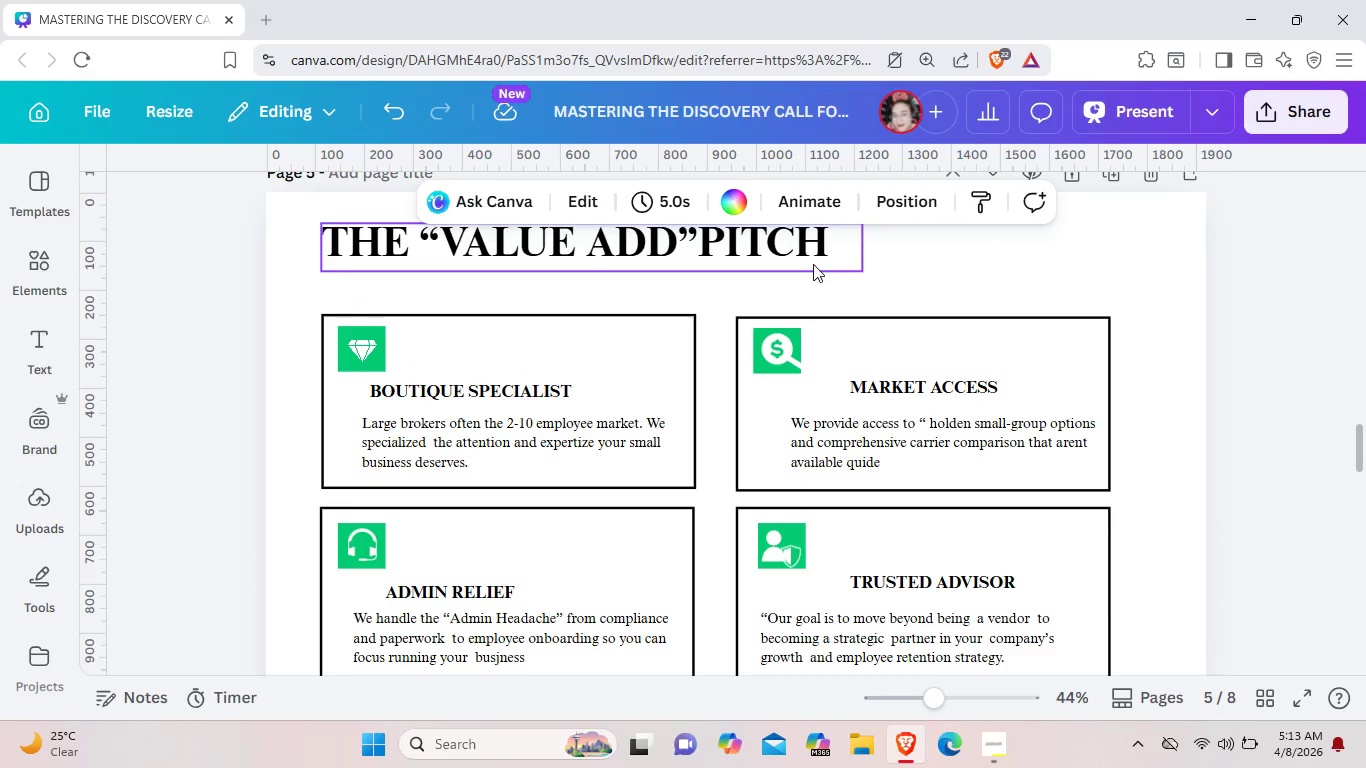 
left_click([813, 264])
 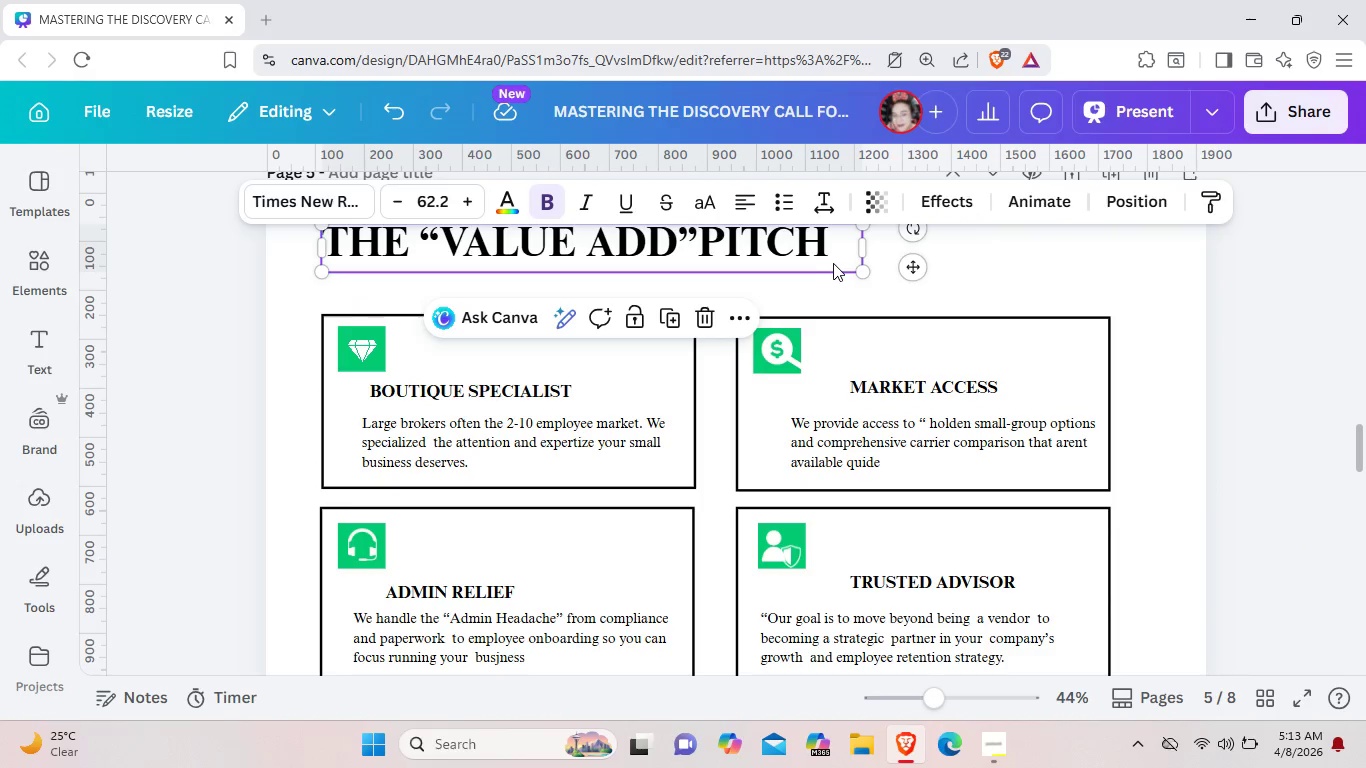 
key(Control+C)
 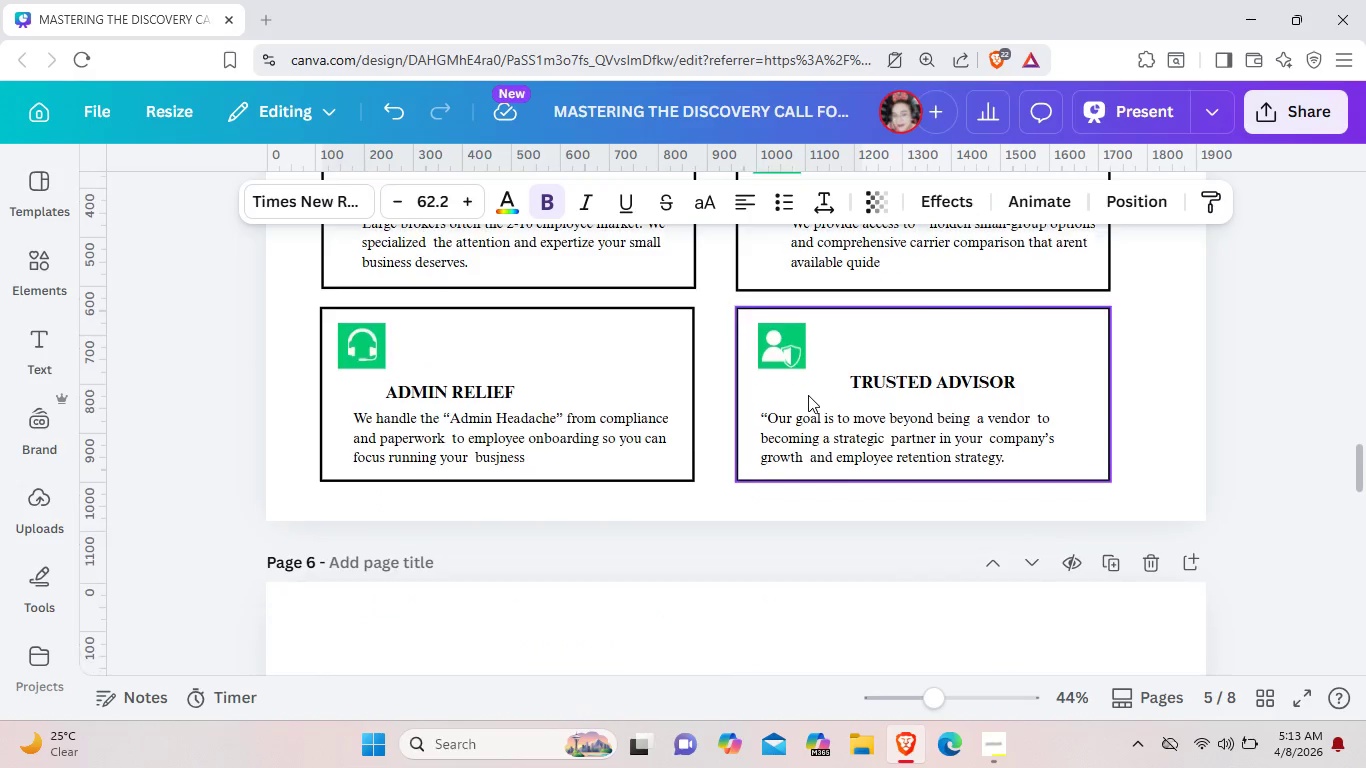 
scroll: coordinate [808, 395], scroll_direction: down, amount: 3.0
 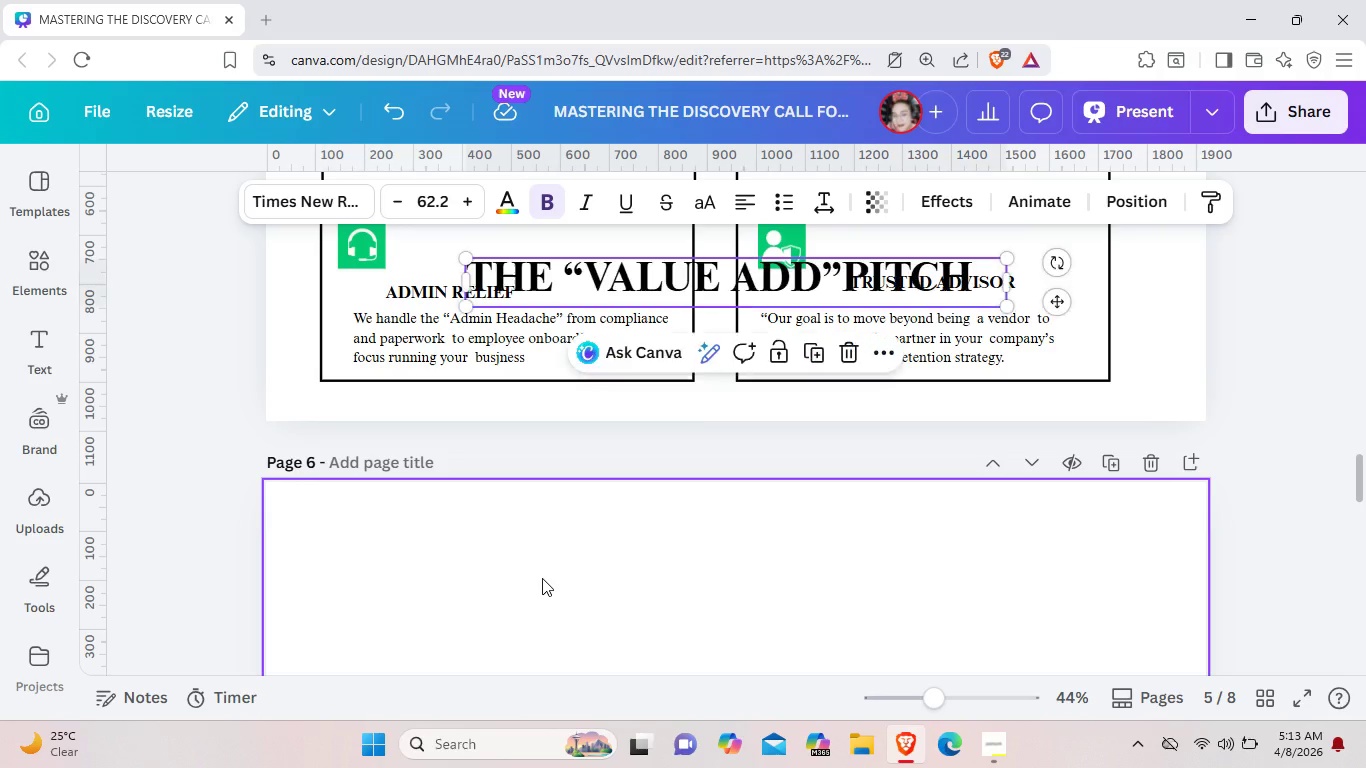 
key(Control+V)
 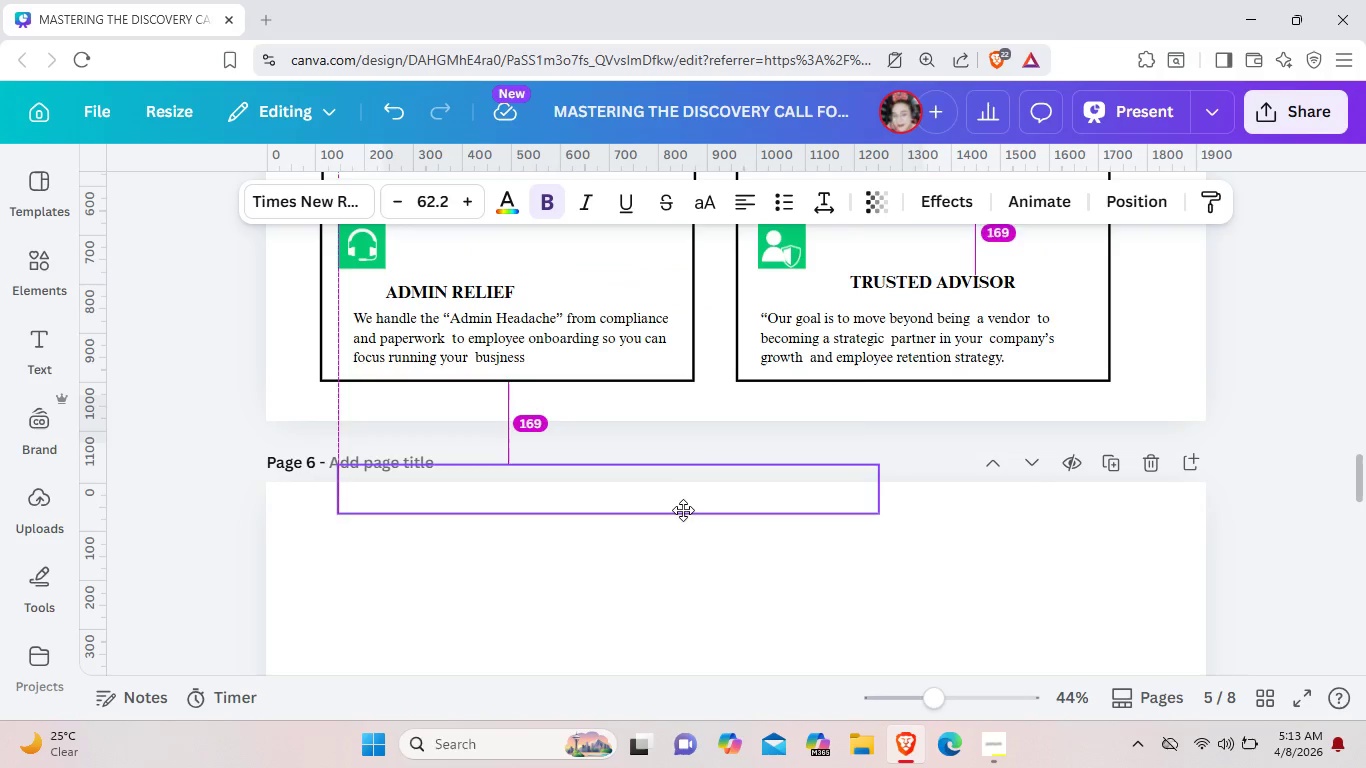 
left_click_drag(start_coordinate=[825, 282], to_coordinate=[669, 535])
 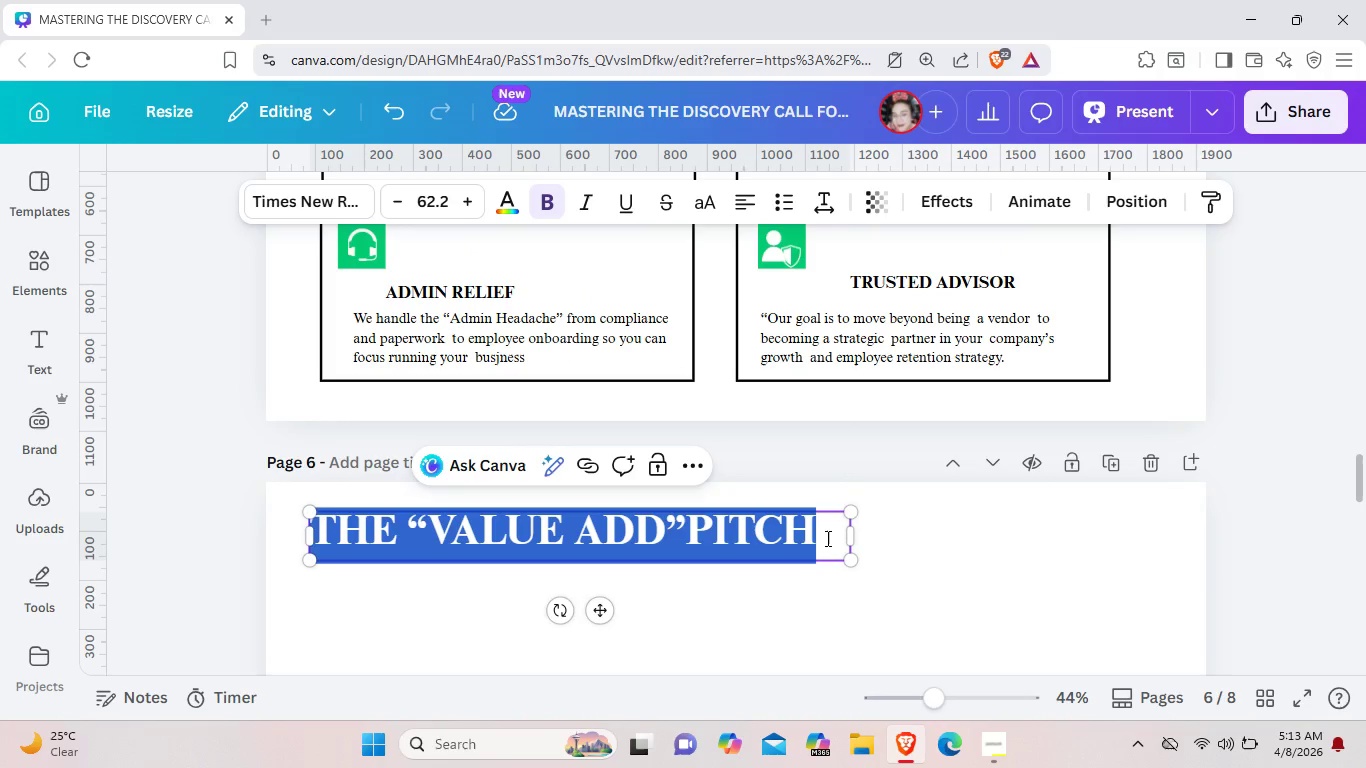 
left_click([826, 538])
 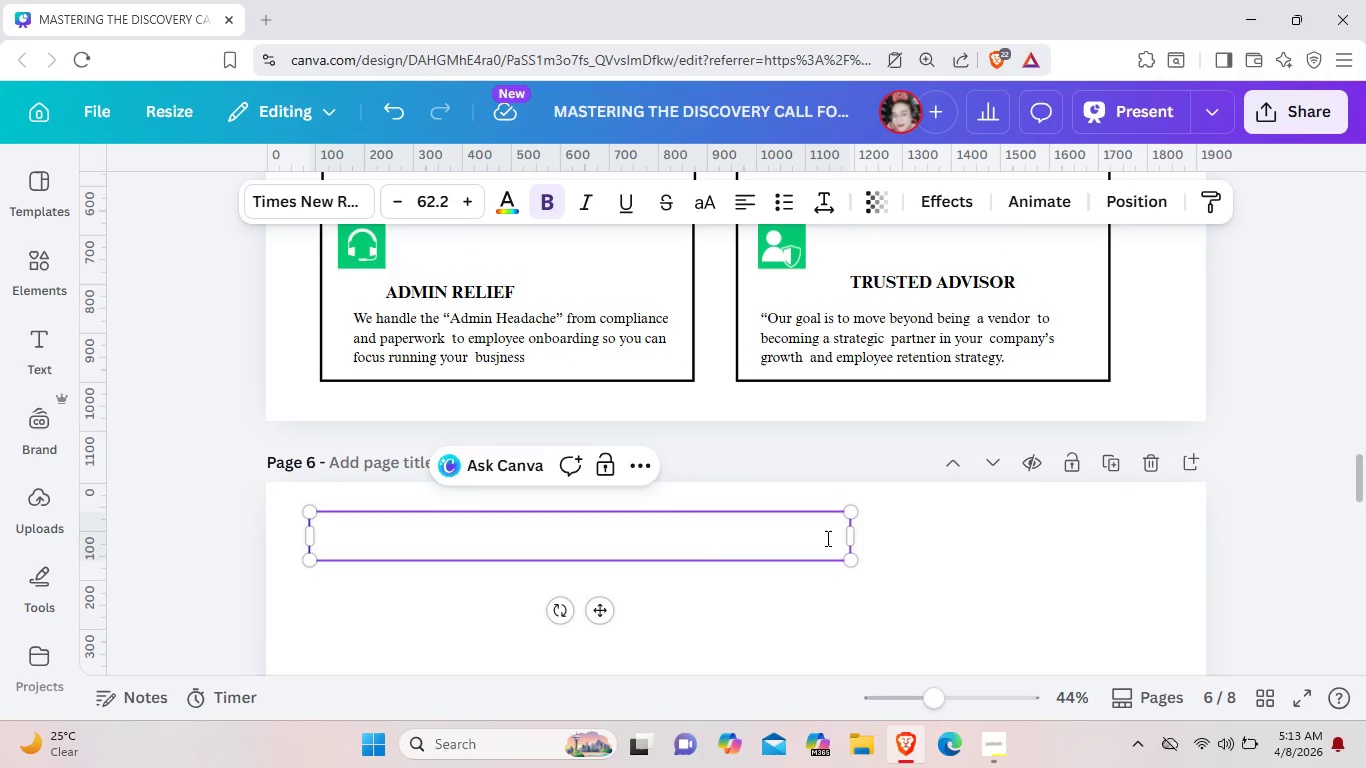 
key(Backspace)
type(THE)
key(Backspace)
key(Backspace)
key(Backspace)
type(rhe)
key(Backspace)
key(Backspace)
key(Backspace)
key(Backspace)
type(the close: secri)
key(Backspace)
key(Backspace)
type(uring the next step)
 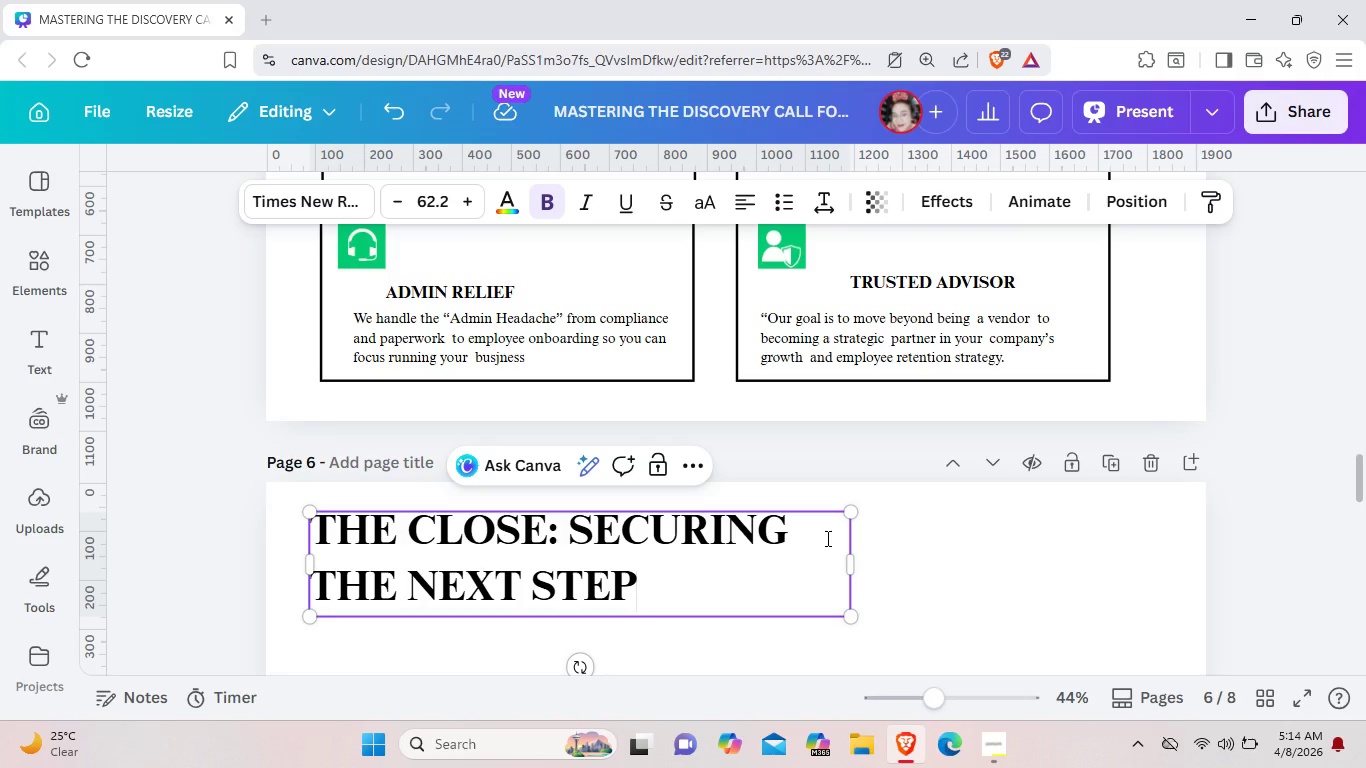 
left_click_drag(start_coordinate=[858, 563], to_coordinate=[1149, 524])
 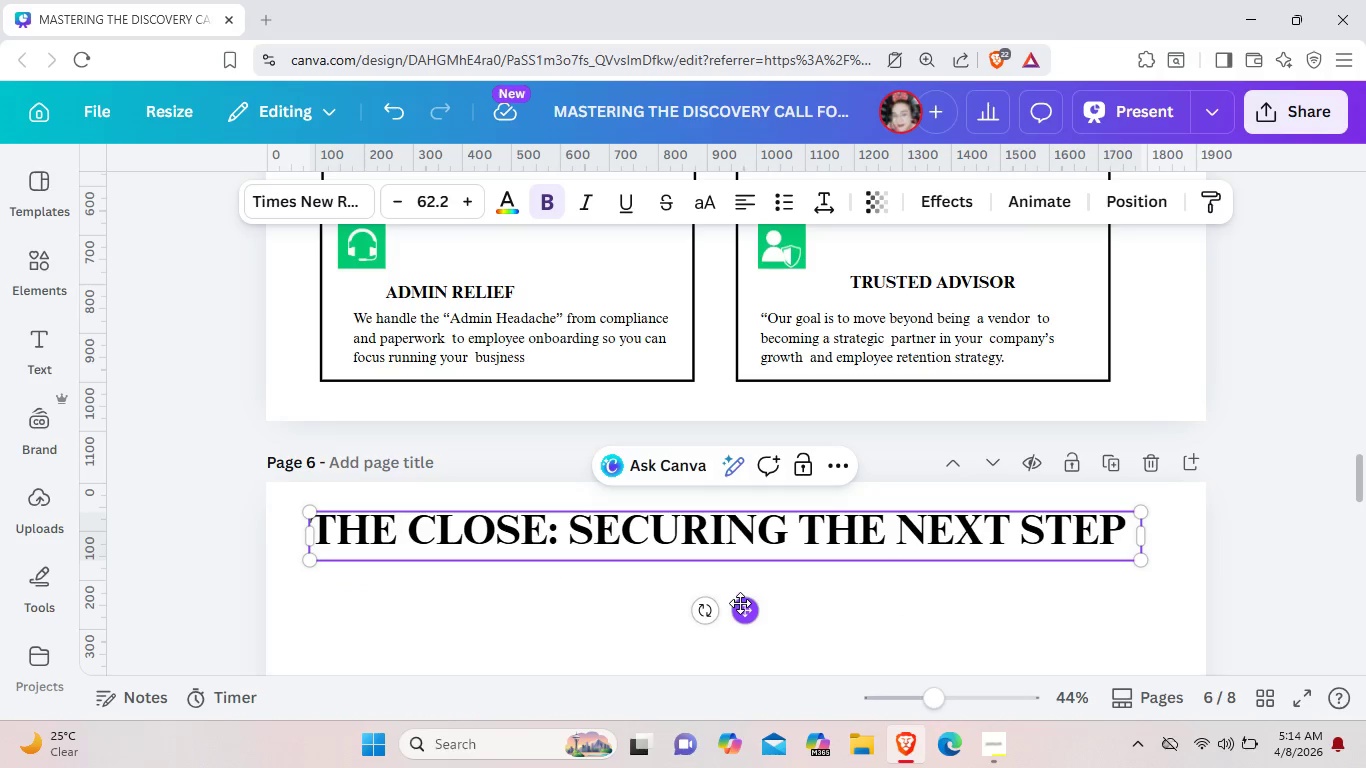 
left_click([740, 603])
 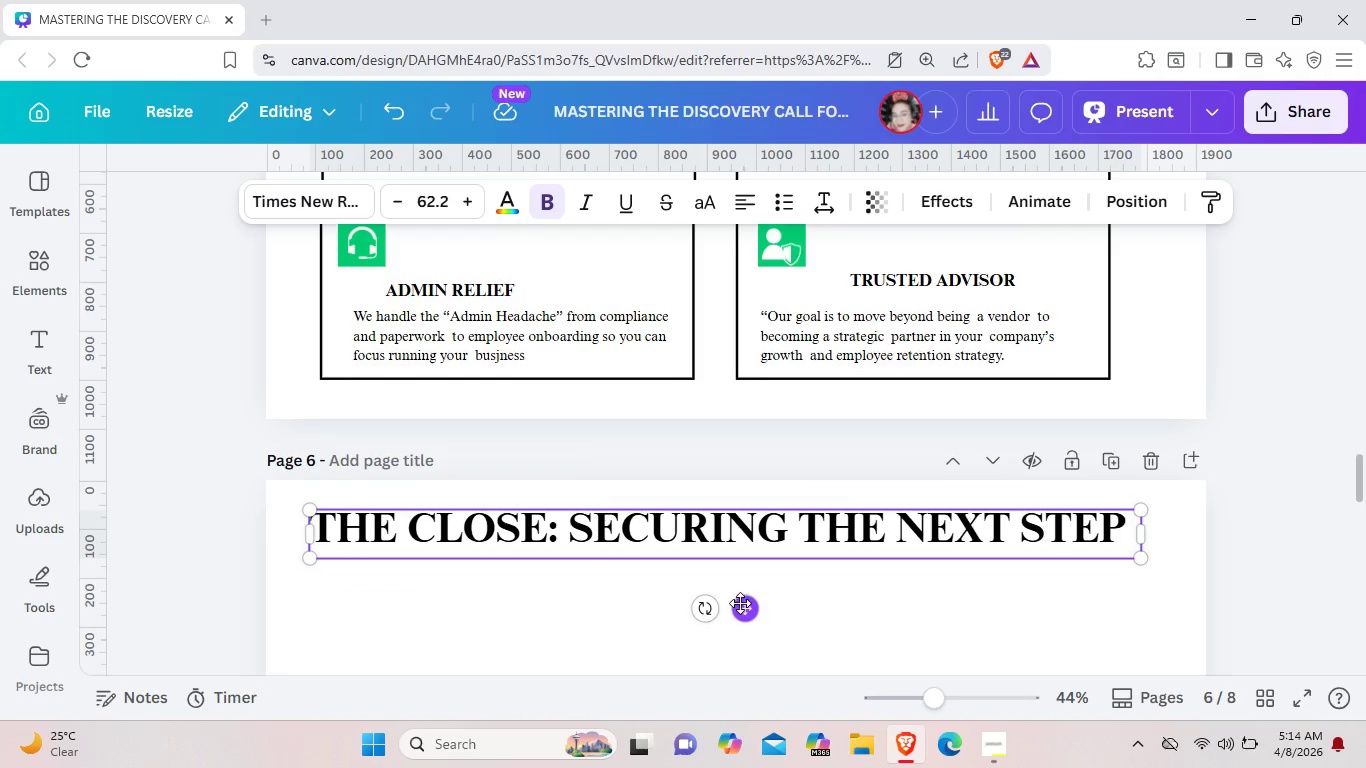 
key(Control+C)
 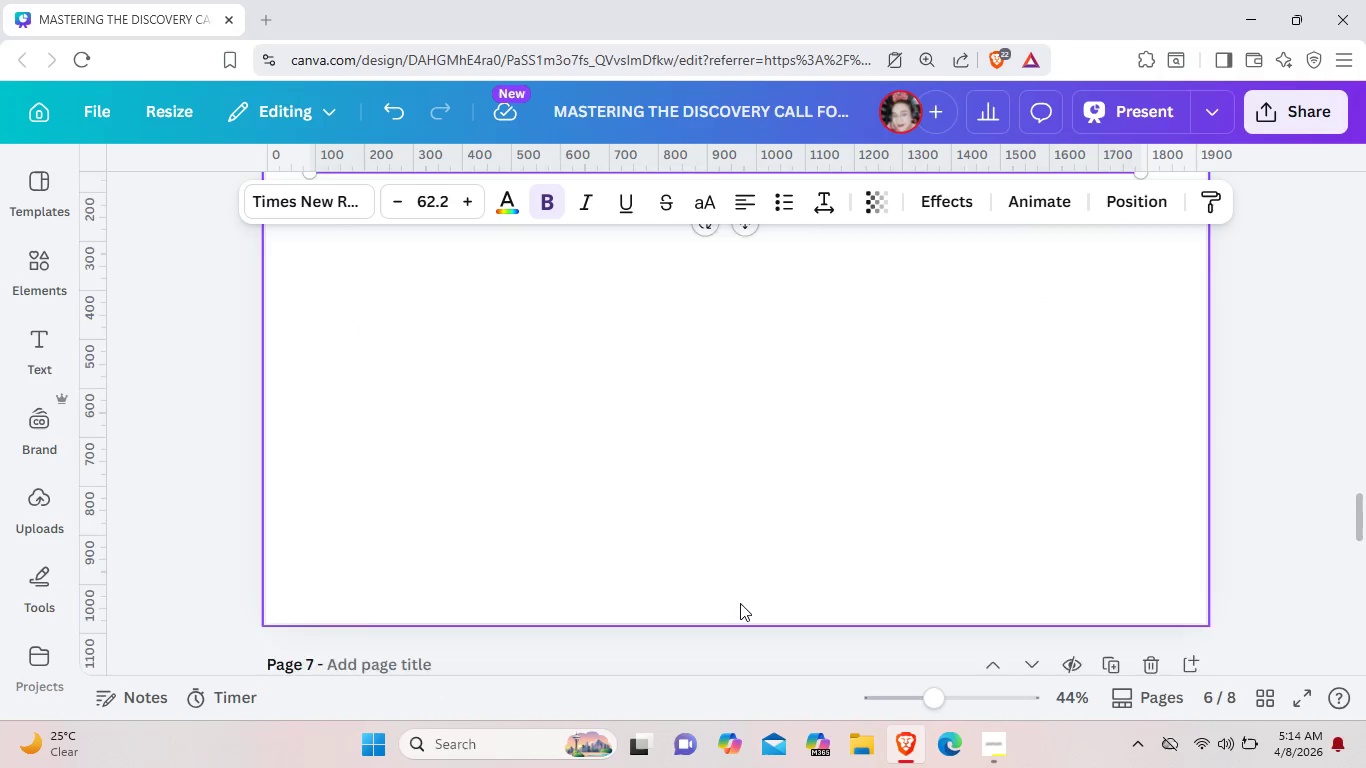 
scroll: coordinate [740, 603], scroll_direction: down, amount: 5.0
 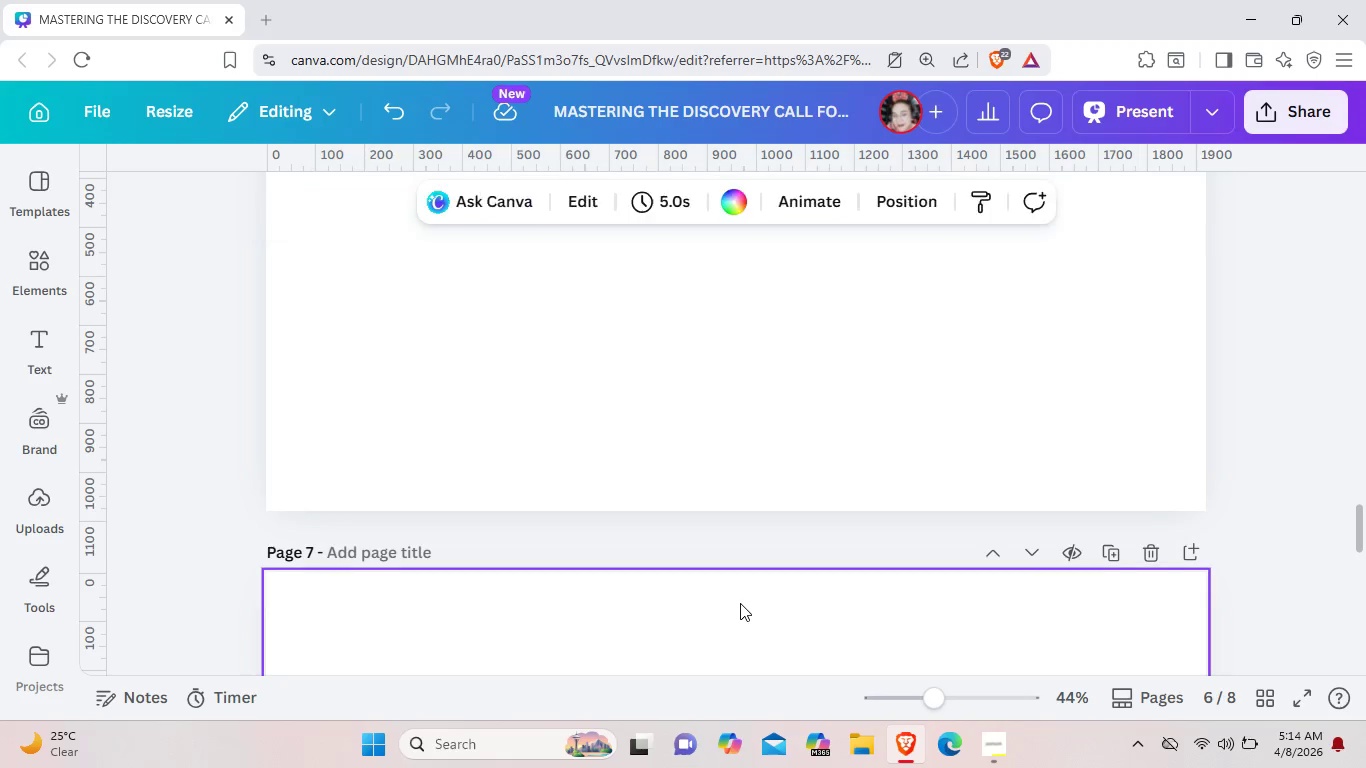 
left_click([740, 603])
 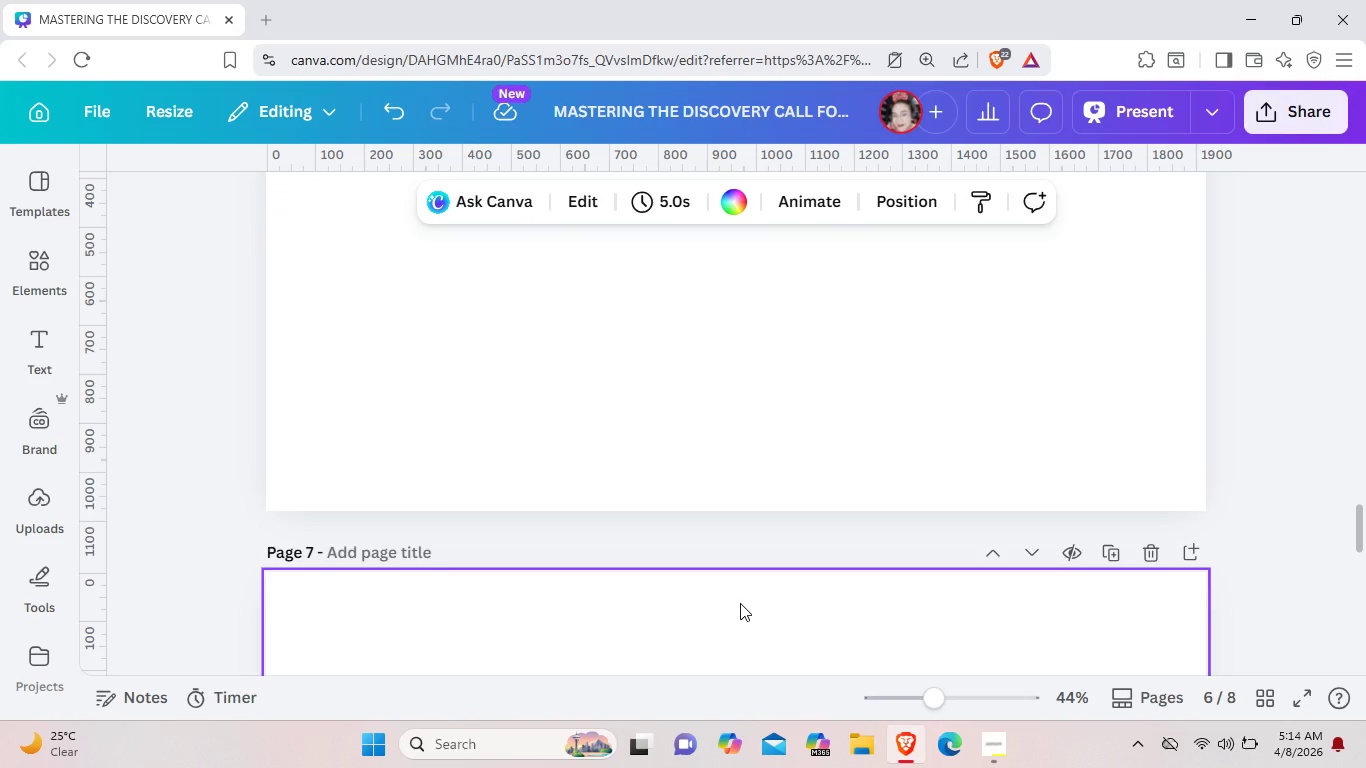 
wait(6.67)
 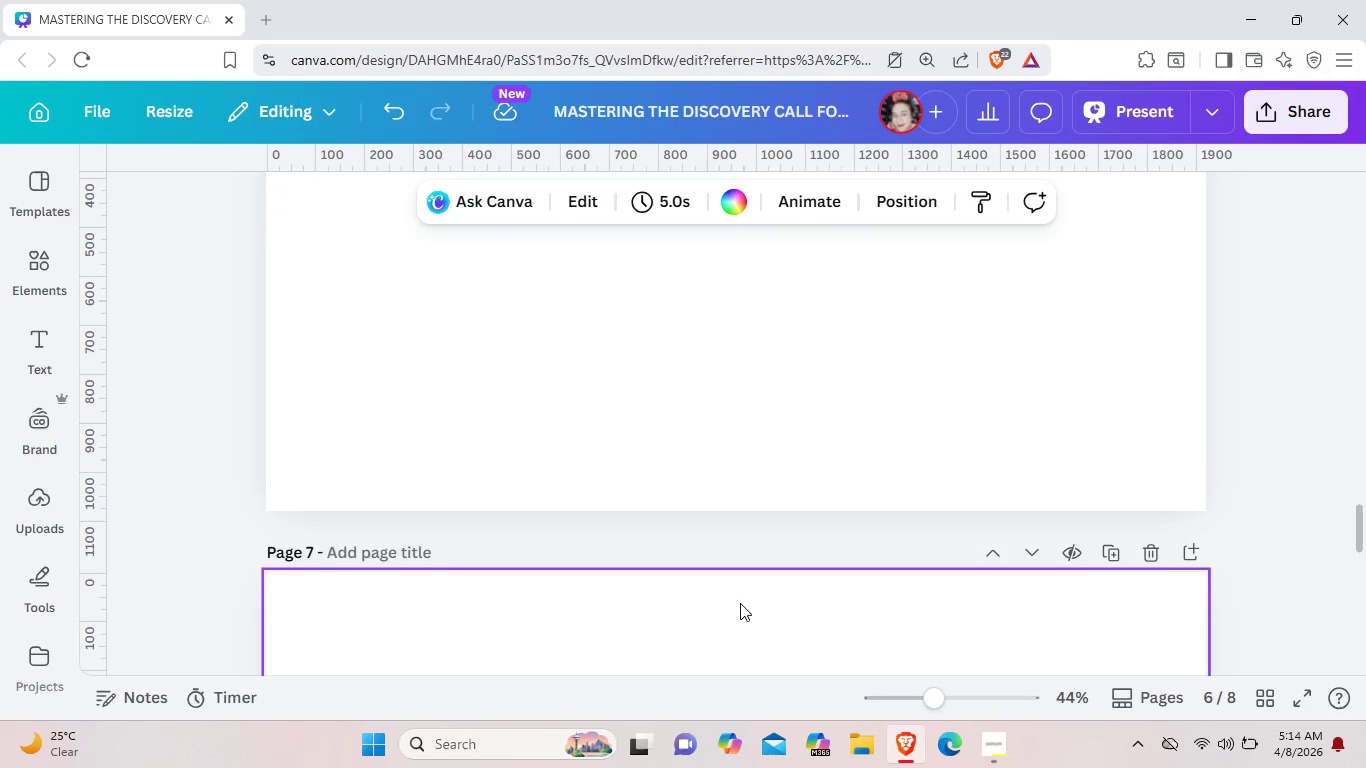 
scroll: coordinate [739, 576], scroll_direction: up, amount: 4.0
 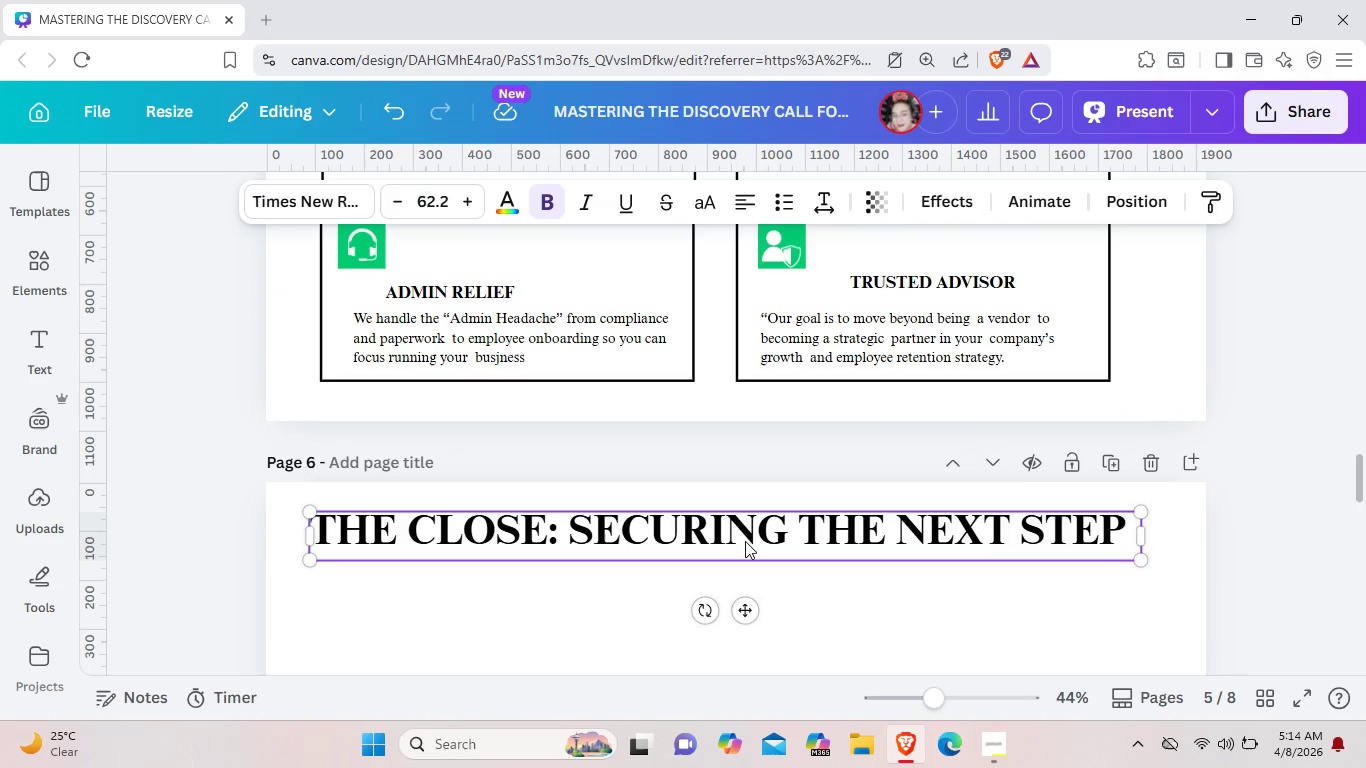 
left_click_drag(start_coordinate=[746, 530], to_coordinate=[841, 564])
 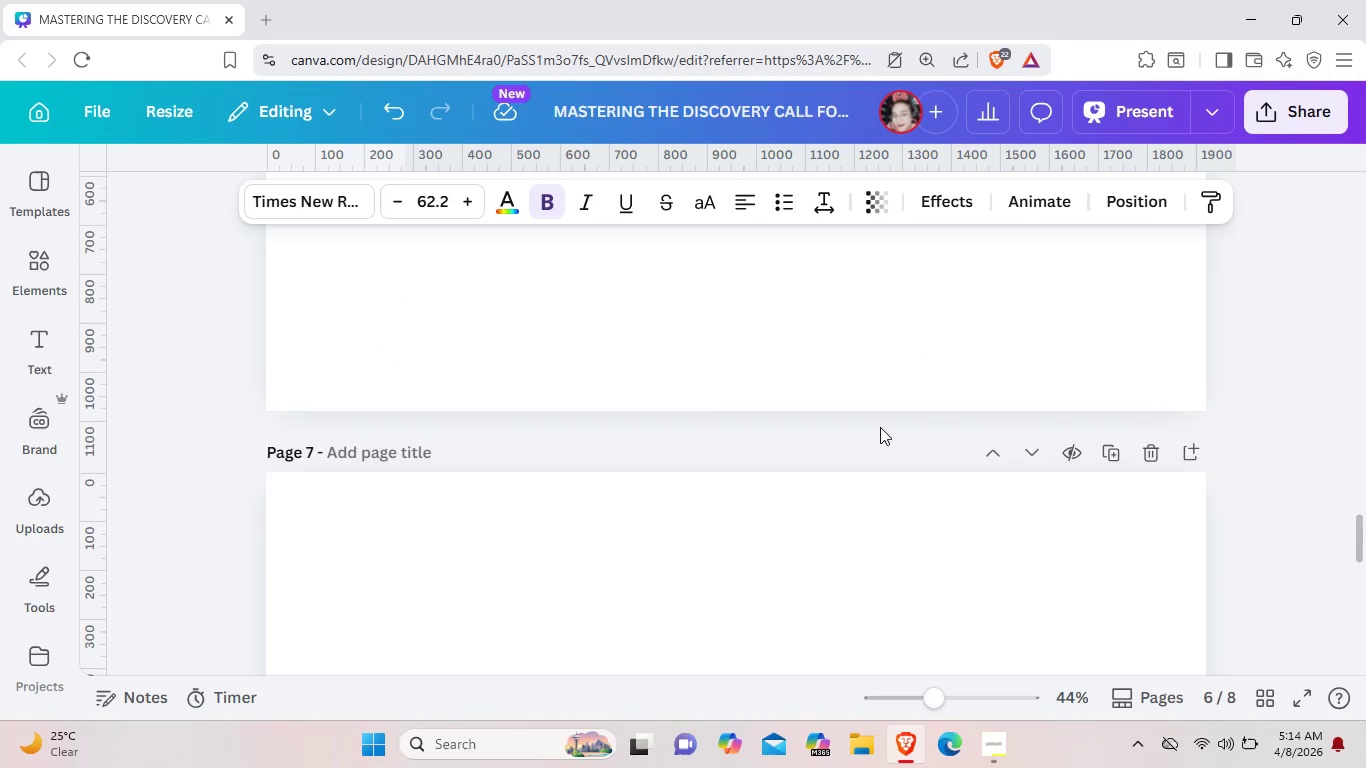 
scroll: coordinate [843, 560], scroll_direction: down, amount: 4.0
 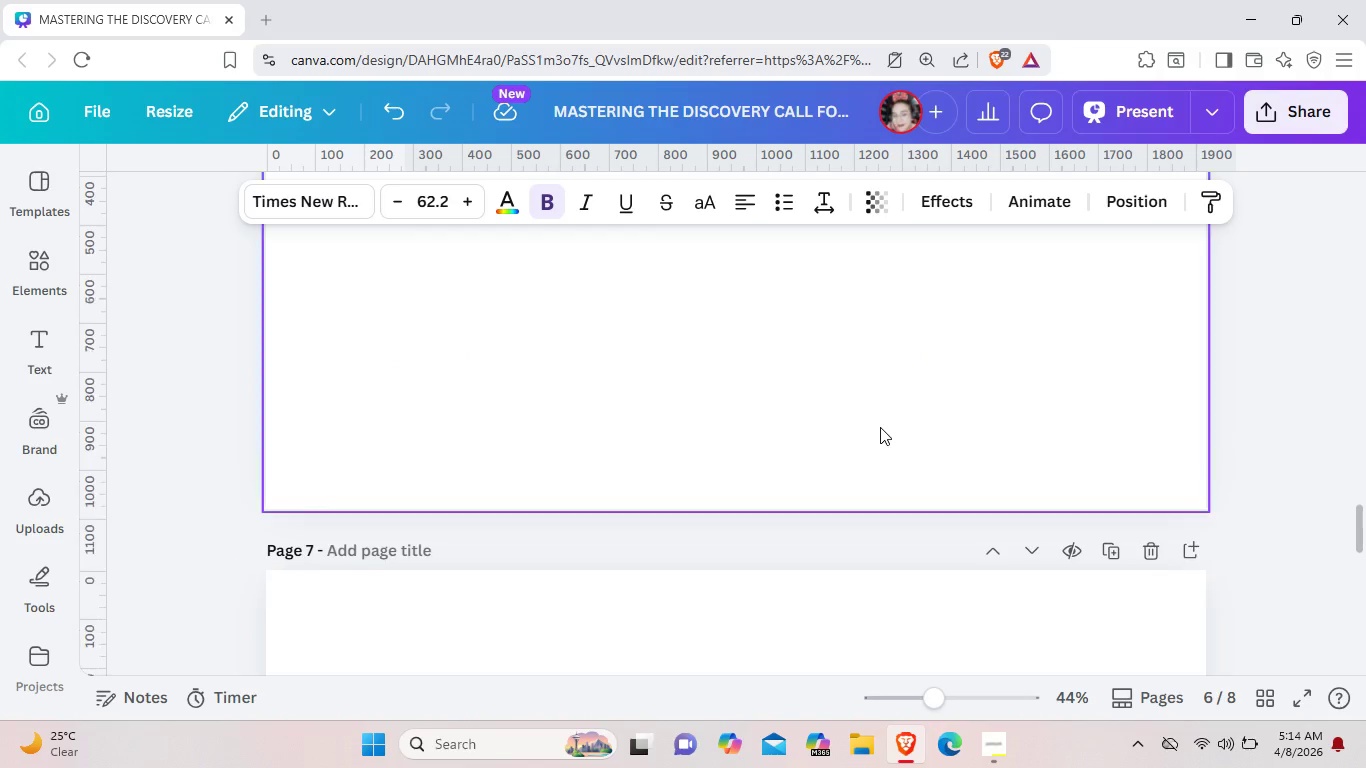 
scroll: coordinate [880, 425], scroll_direction: up, amount: 3.0
 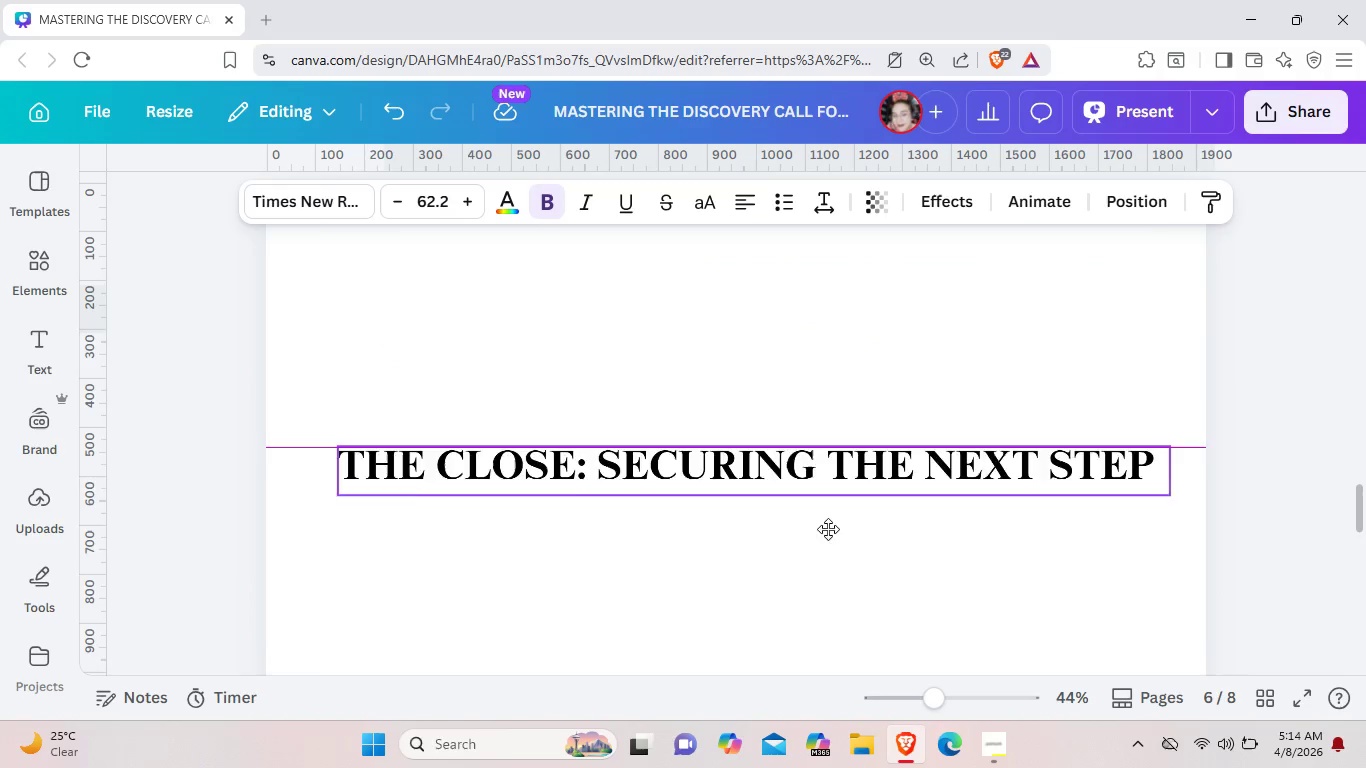 
left_click_drag(start_coordinate=[901, 262], to_coordinate=[835, 627])
 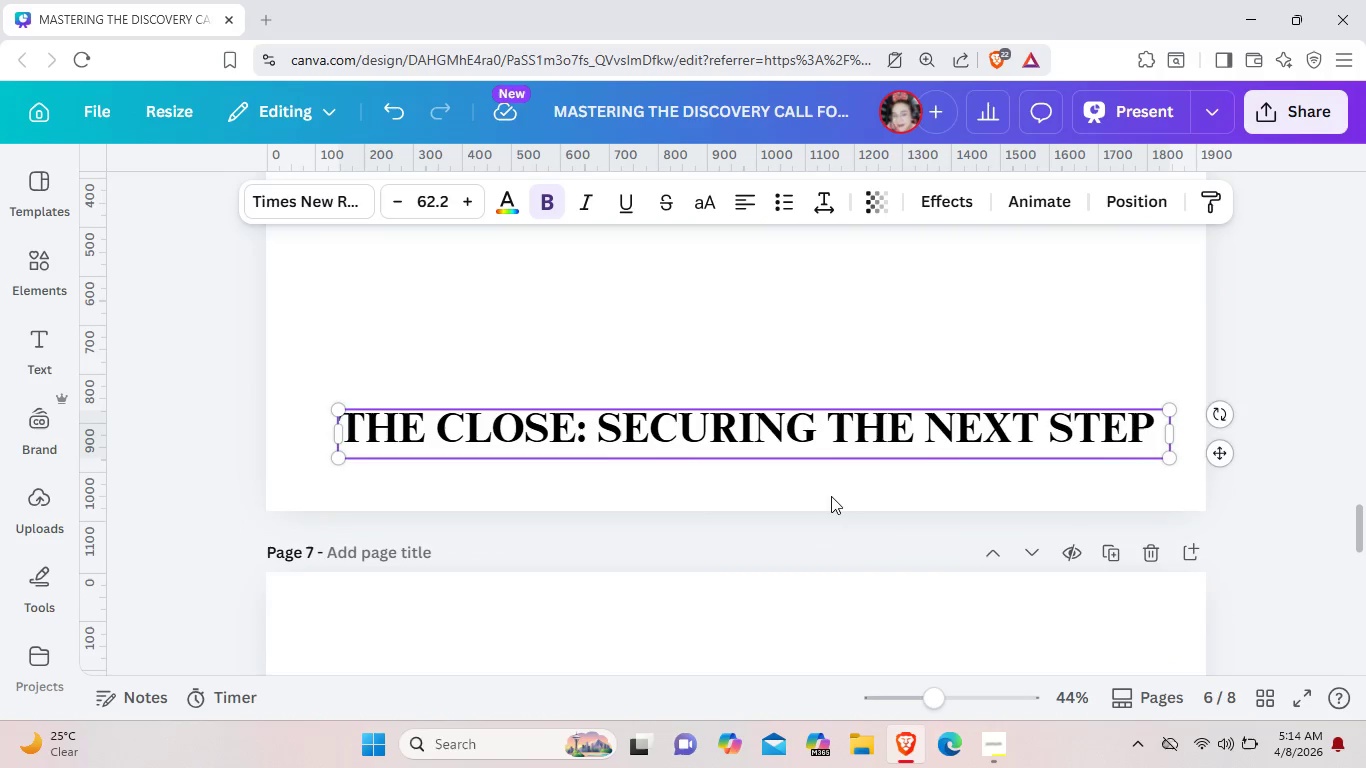 
scroll: coordinate [834, 623], scroll_direction: down, amount: 1.0
 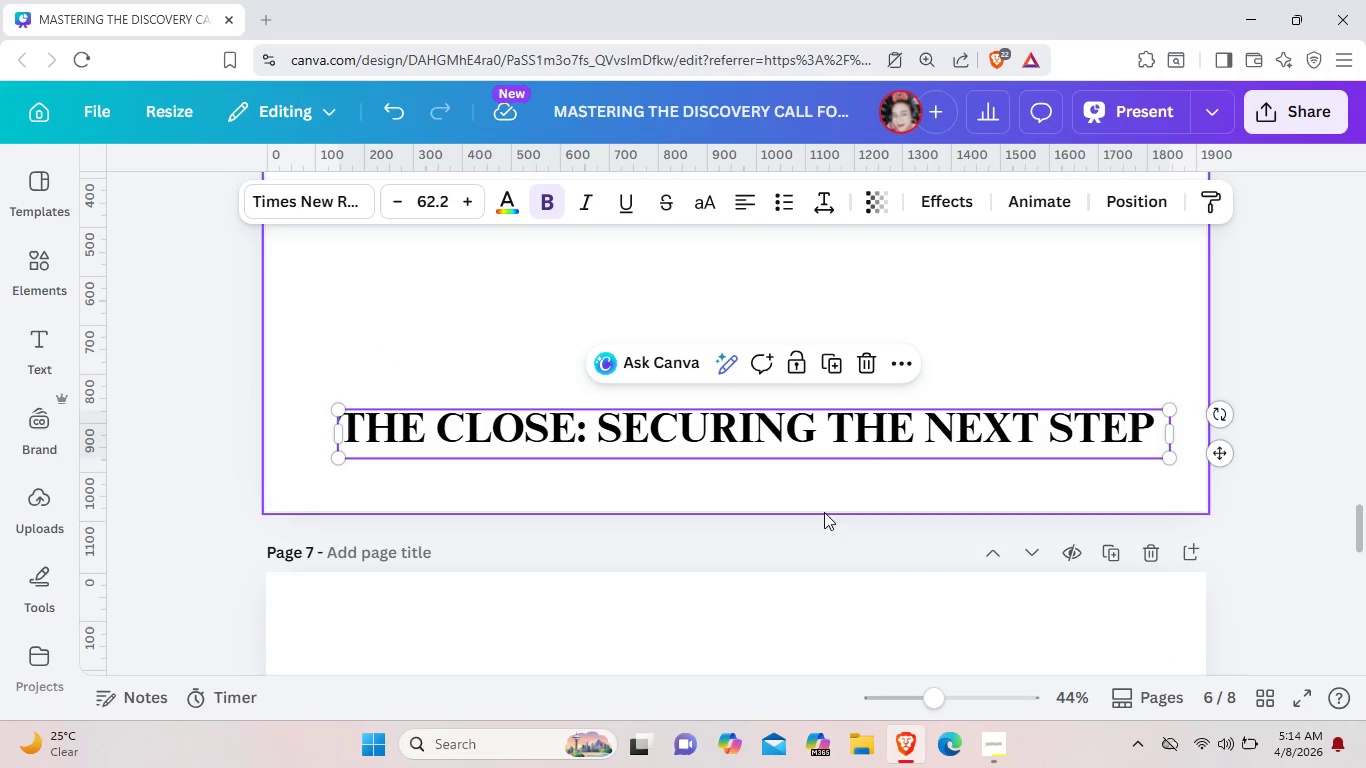 
left_click_drag(start_coordinate=[850, 408], to_coordinate=[811, 541])
 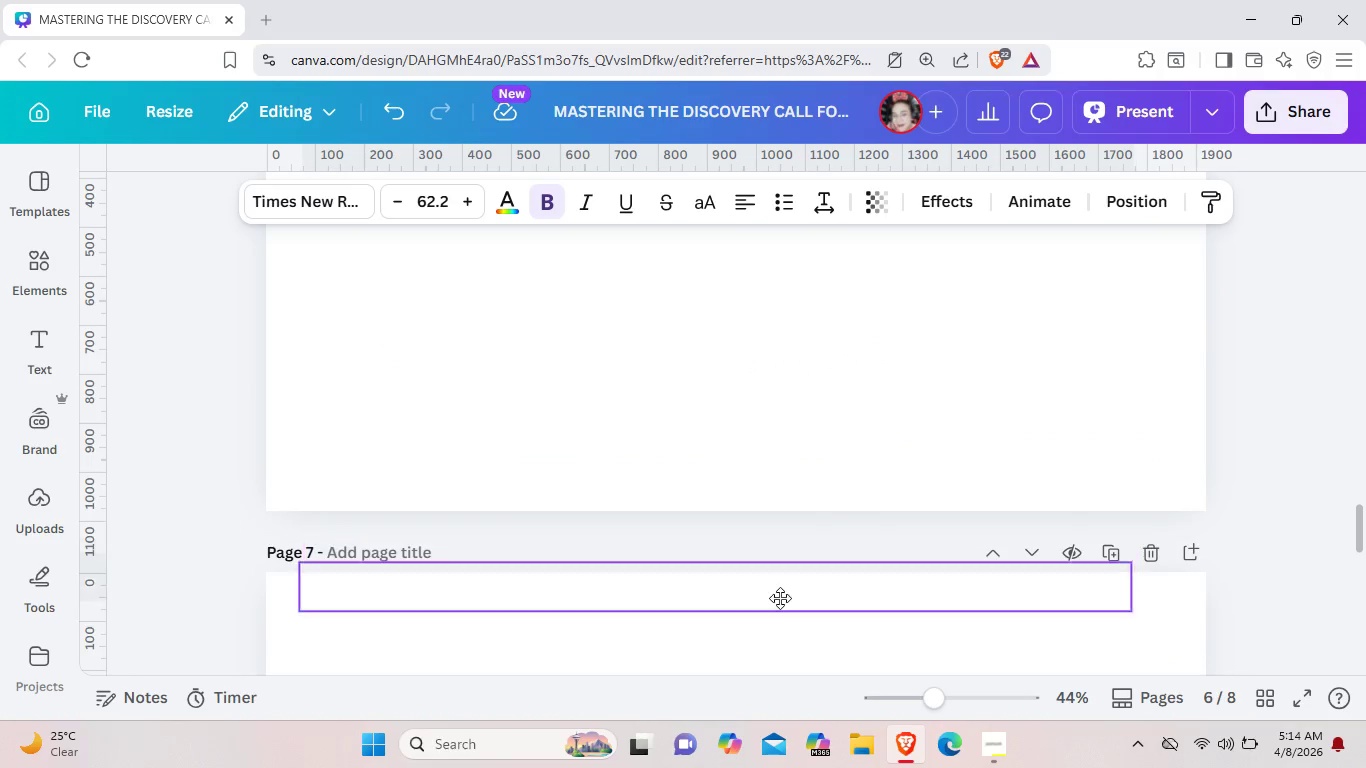 
left_click_drag(start_coordinate=[820, 432], to_coordinate=[780, 617])
 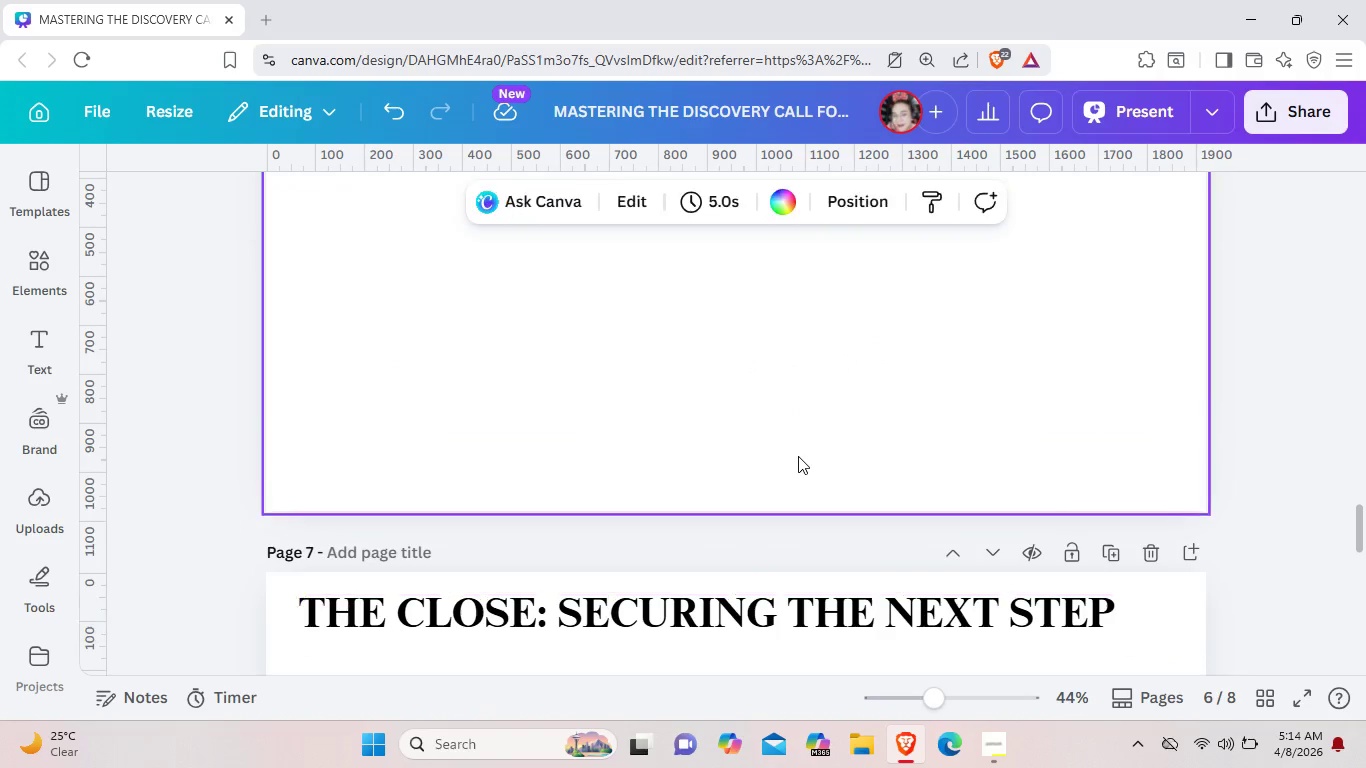 
left_click([798, 456])
 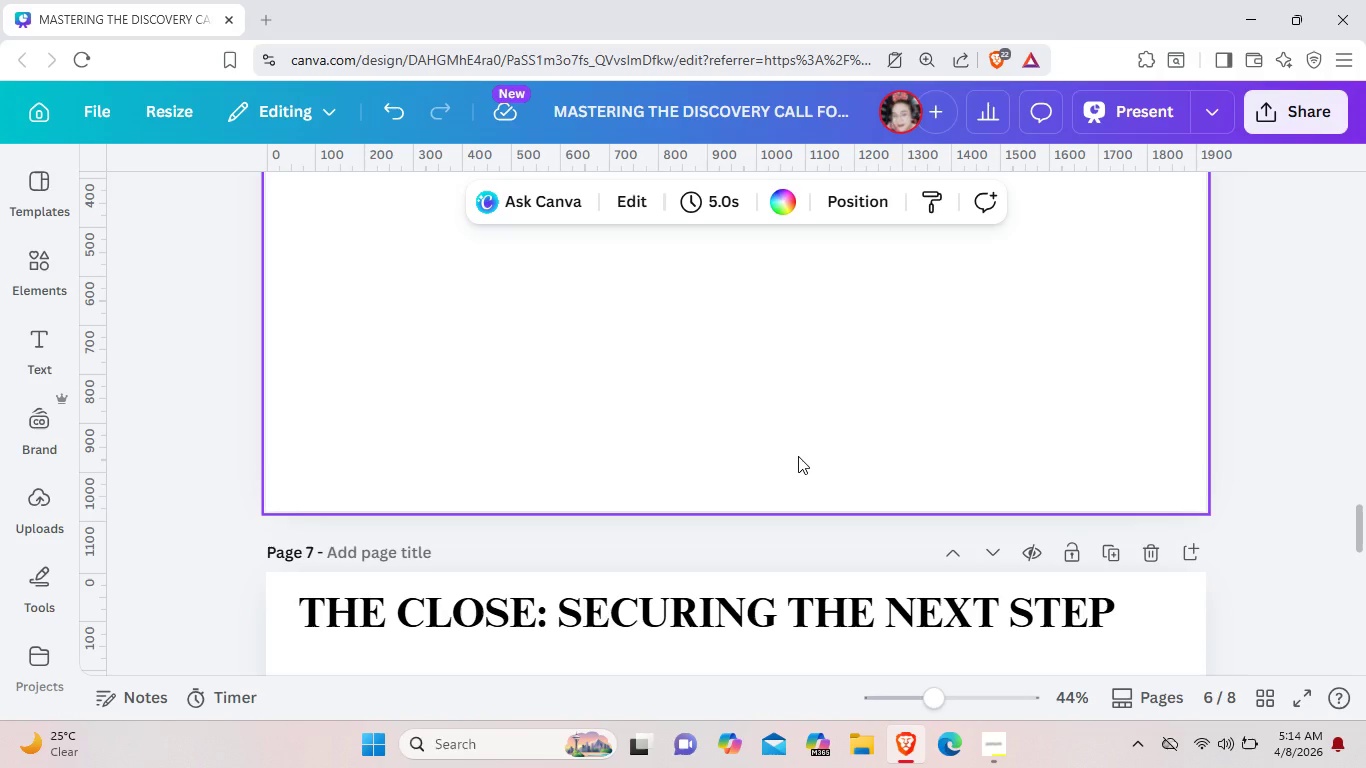 
wait(7.0)
 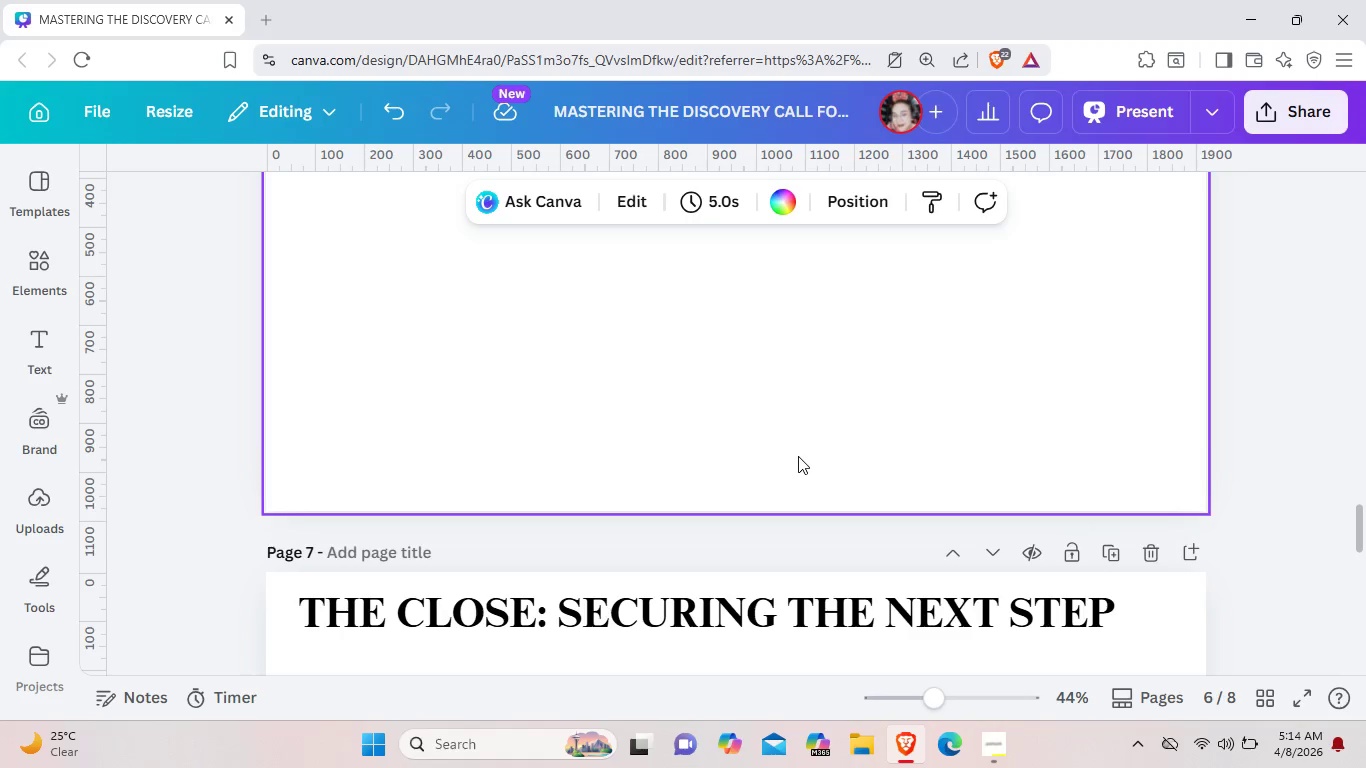 
scroll: coordinate [798, 455], scroll_direction: up, amount: 9.0
 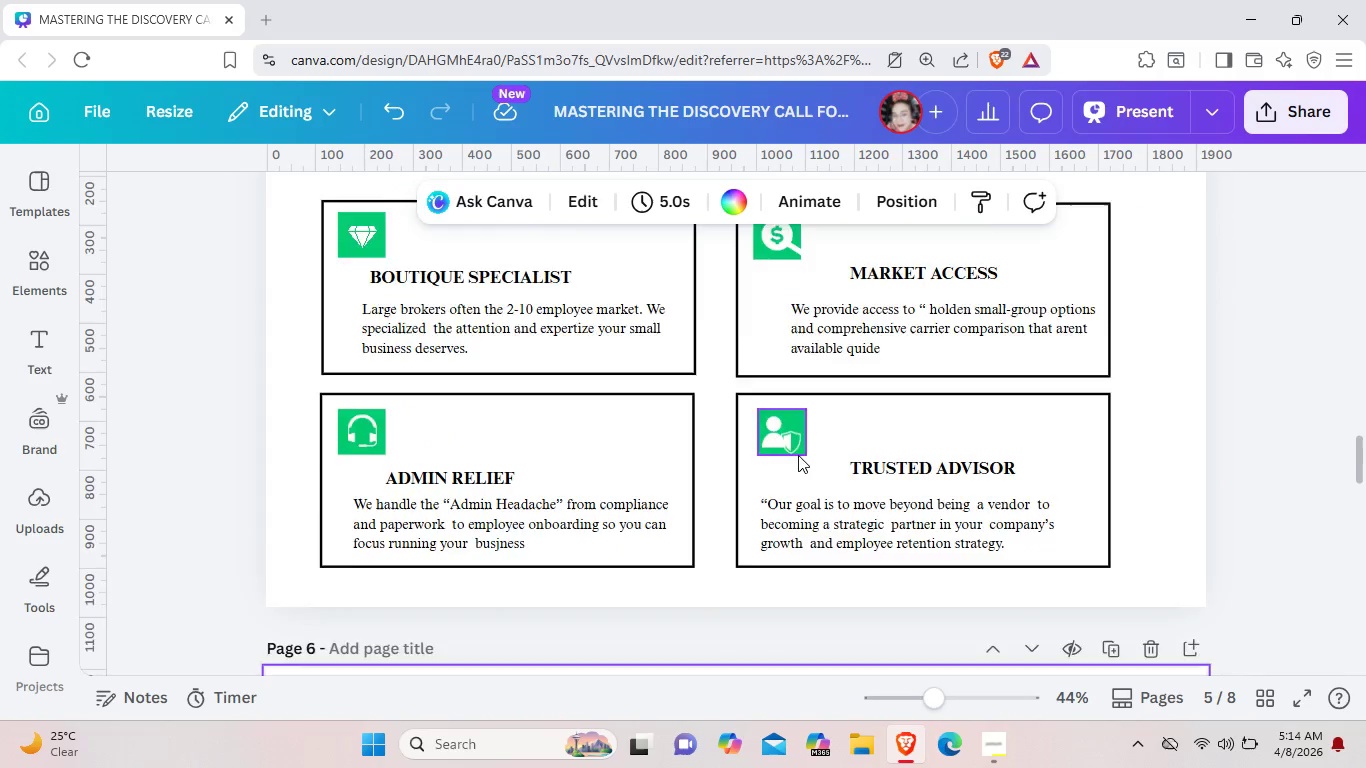 
scroll: coordinate [798, 455], scroll_direction: down, amount: 5.0
 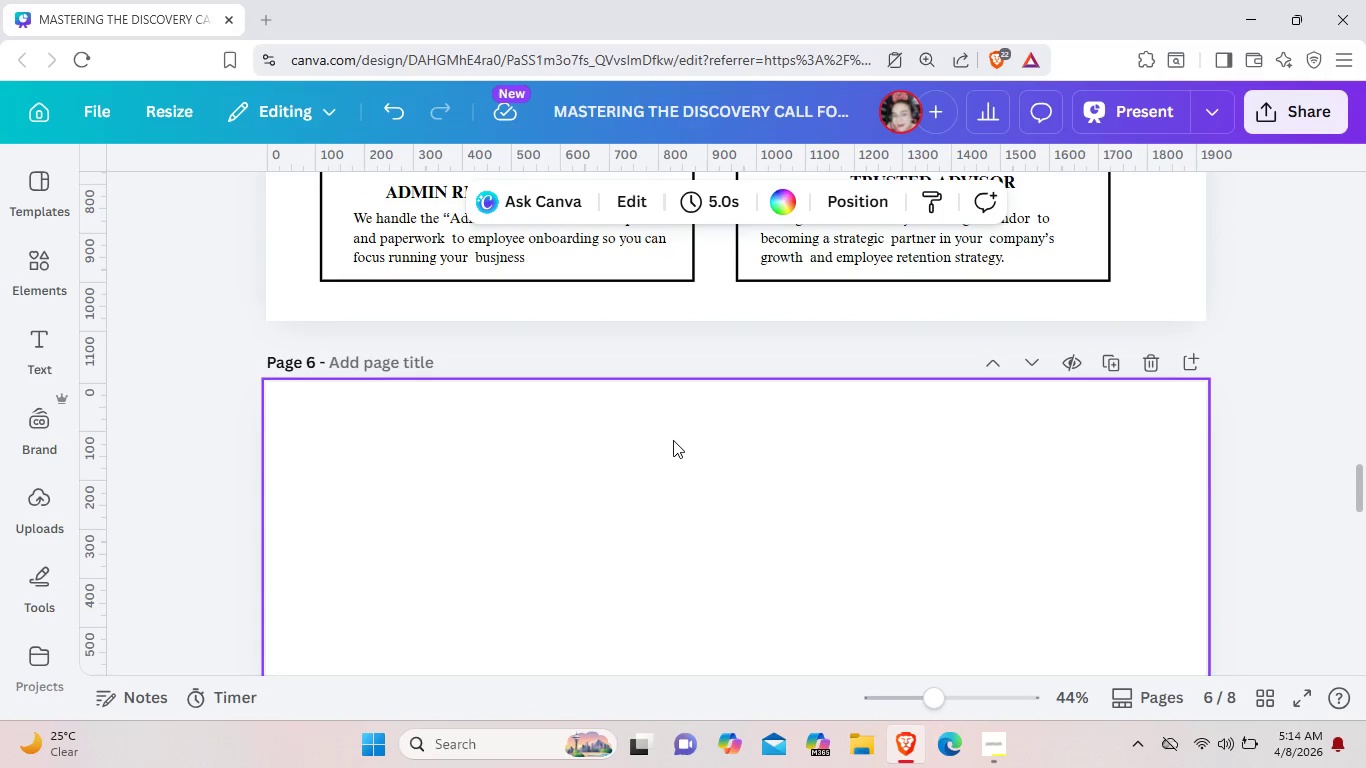 
key(Control+V)
 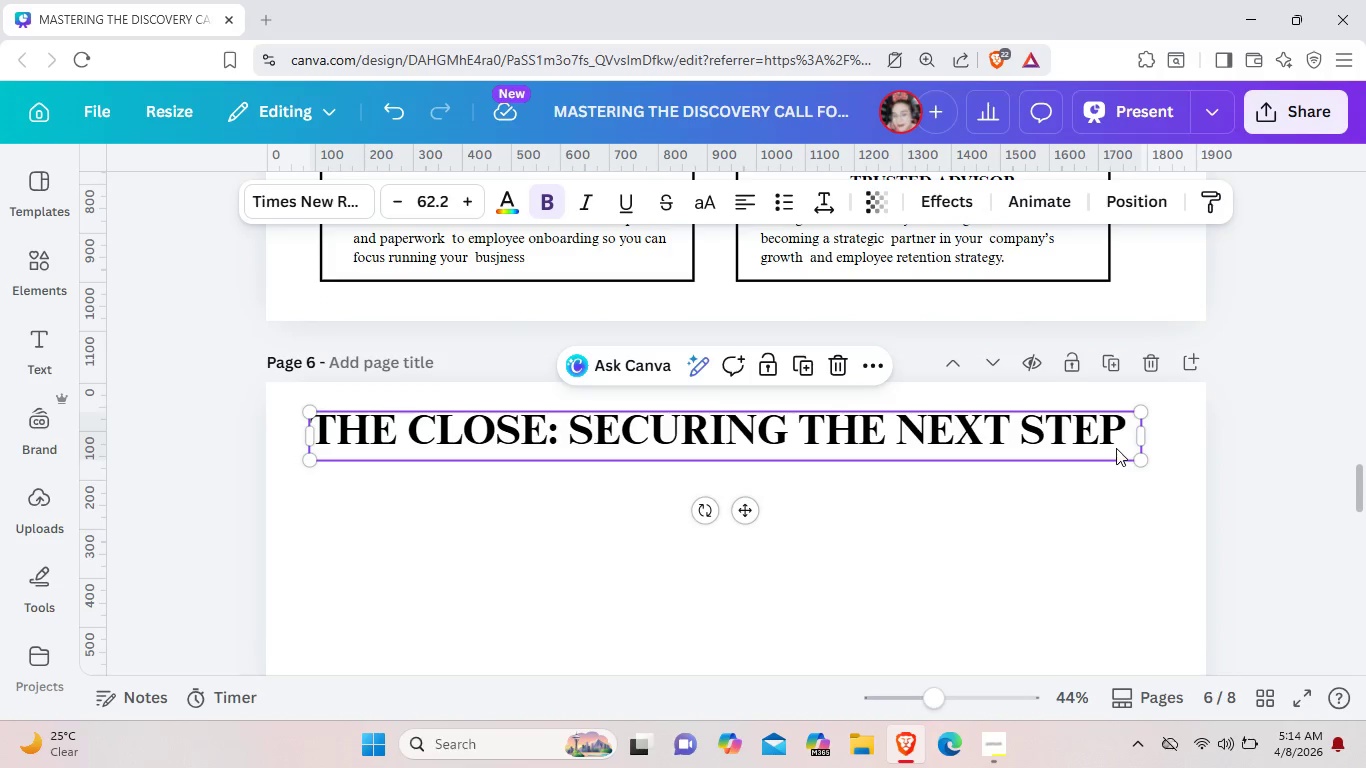 
left_click([1116, 448])
 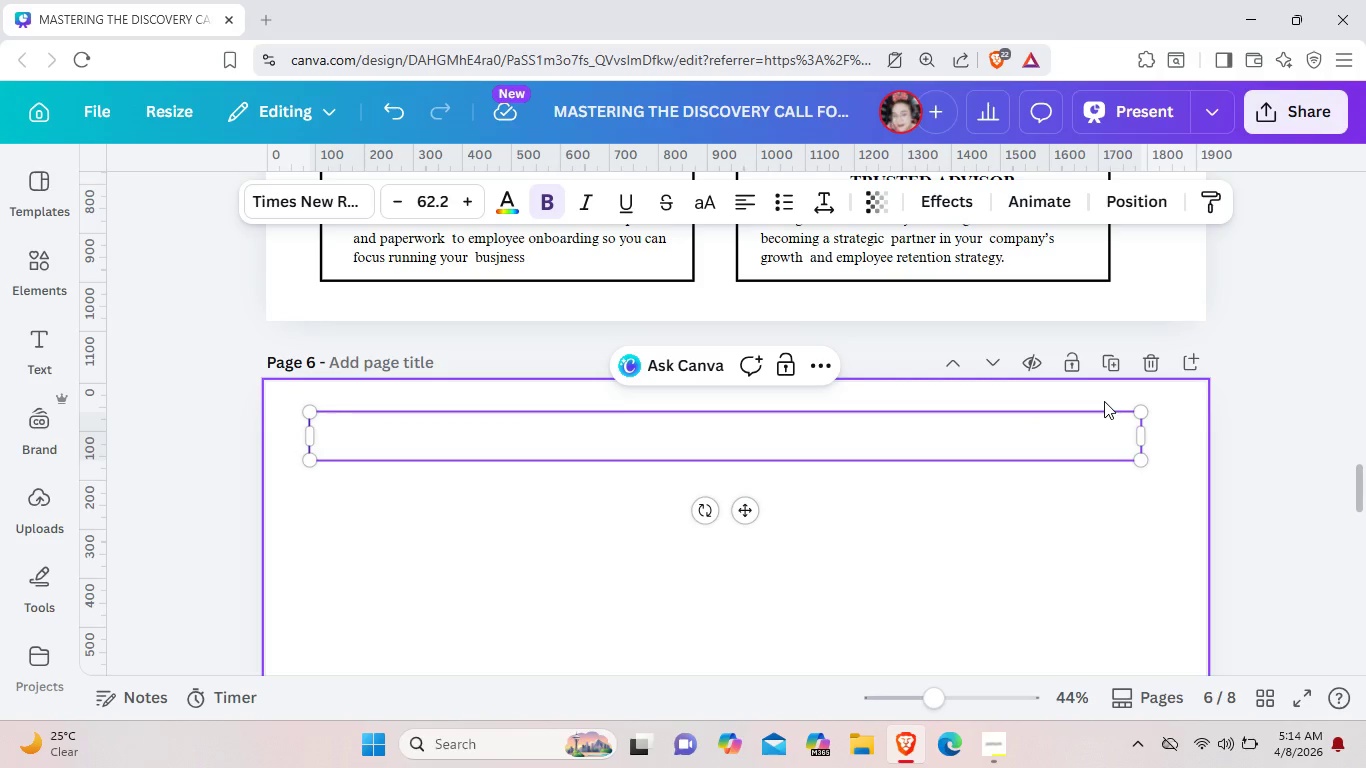 
key(Backspace)
type(overcoming common objections)
 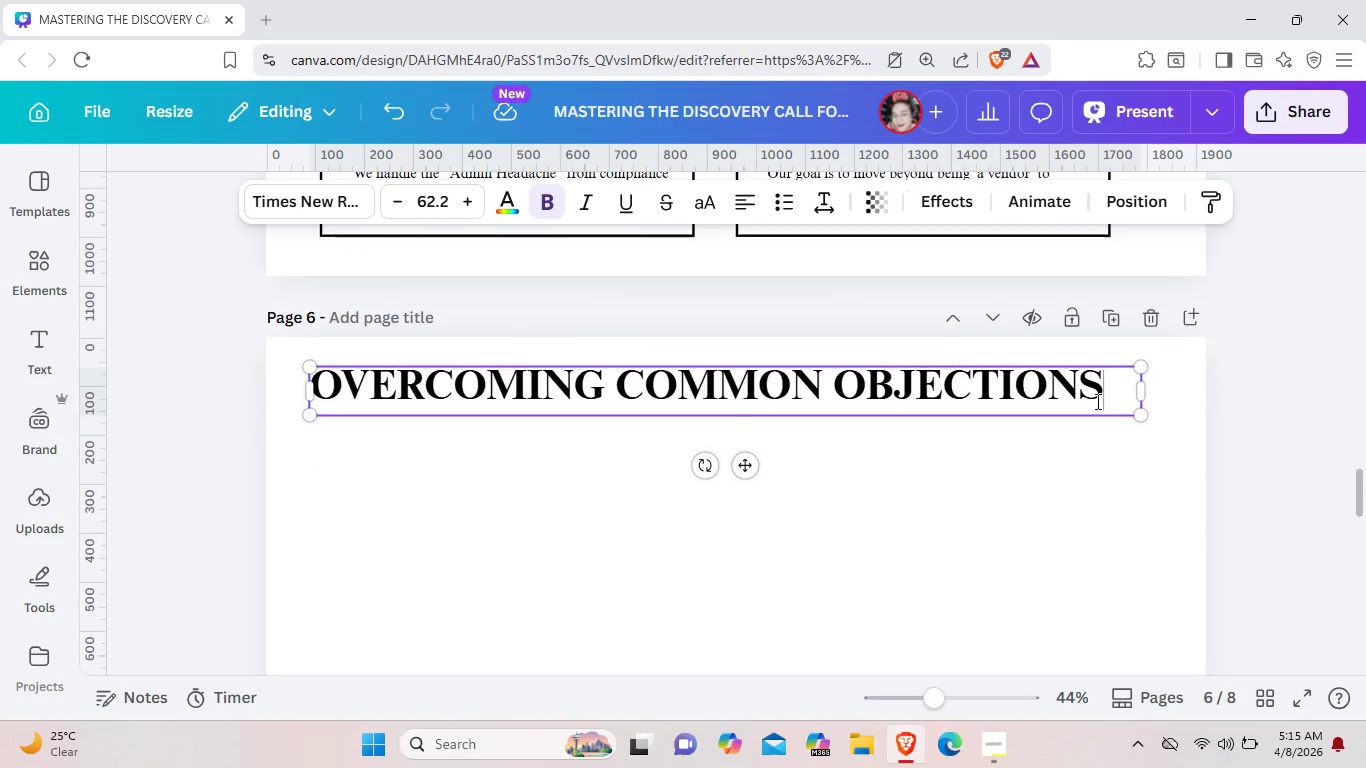 
scroll: coordinate [1066, 393], scroll_direction: down, amount: 11.0
 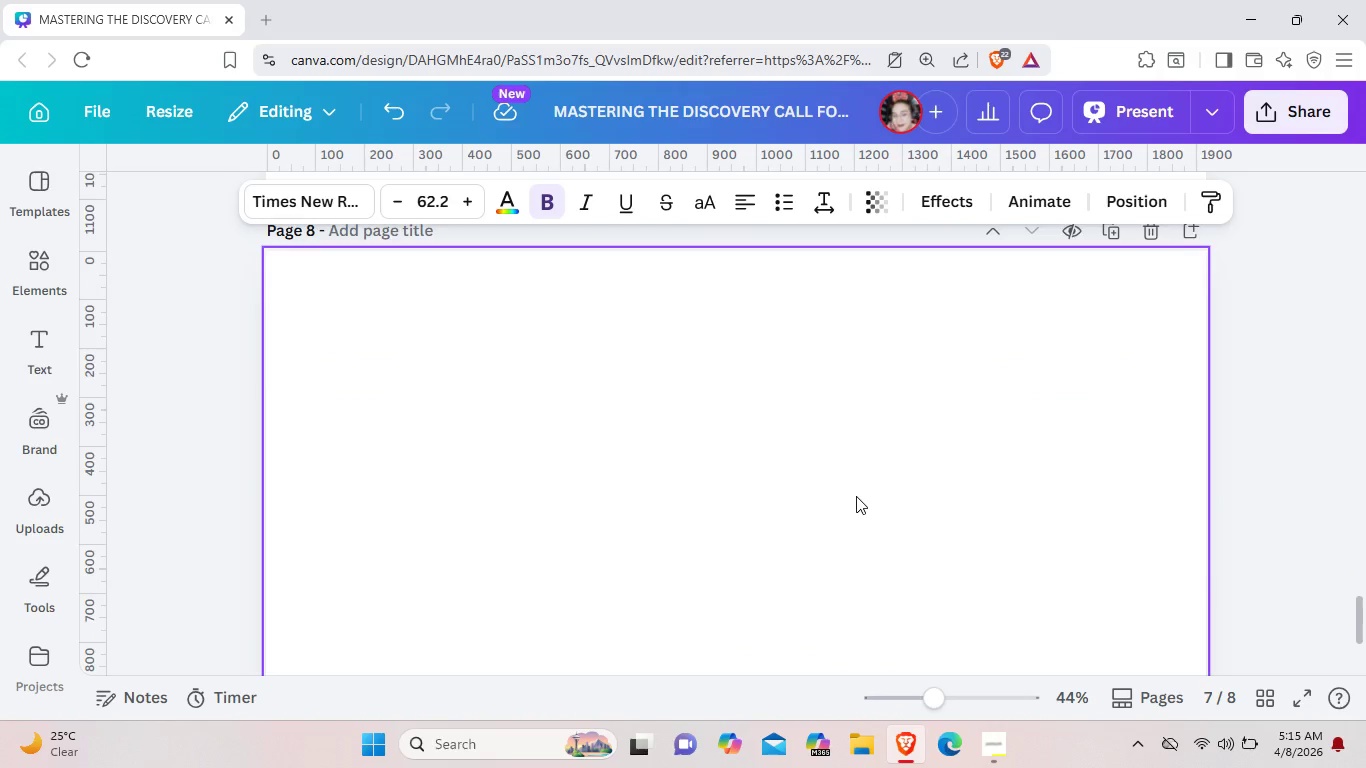 
left_click([856, 496])
 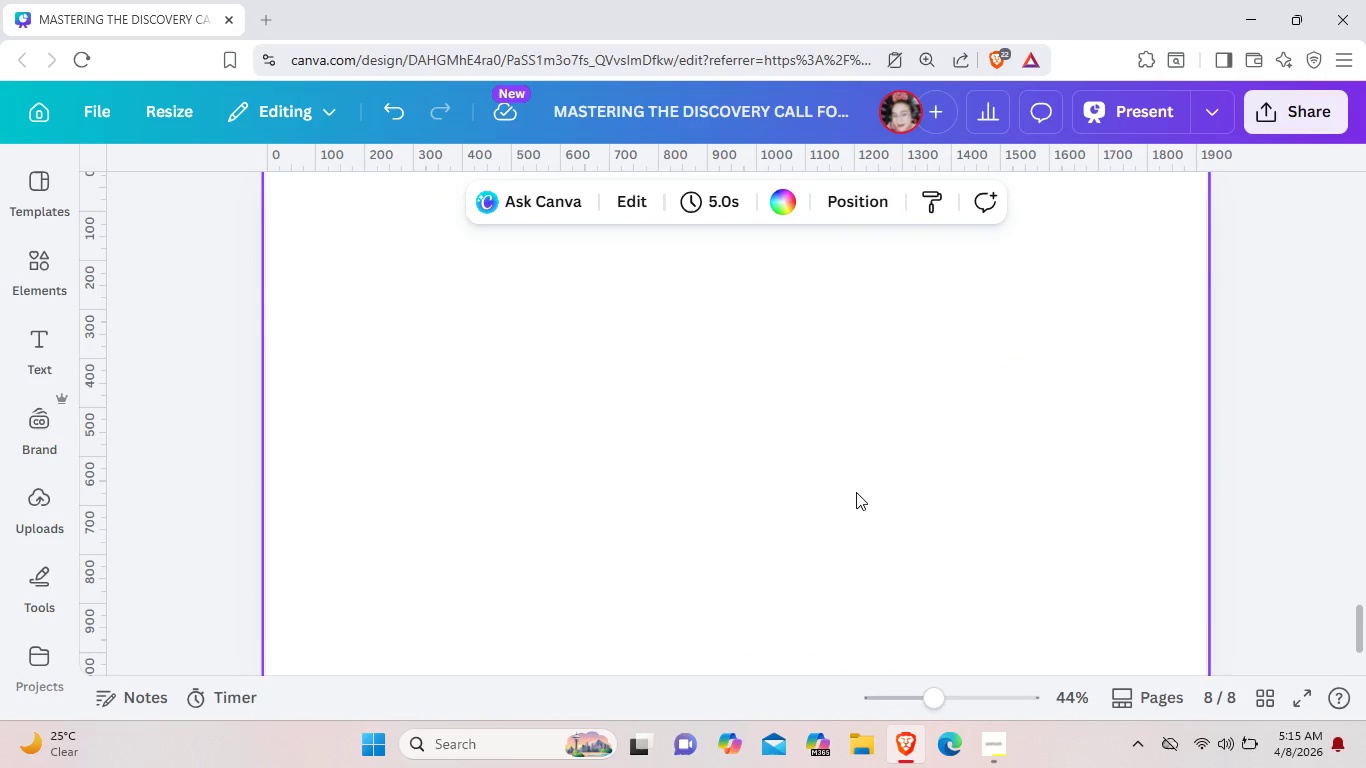 
scroll: coordinate [856, 496], scroll_direction: down, amount: 3.0
 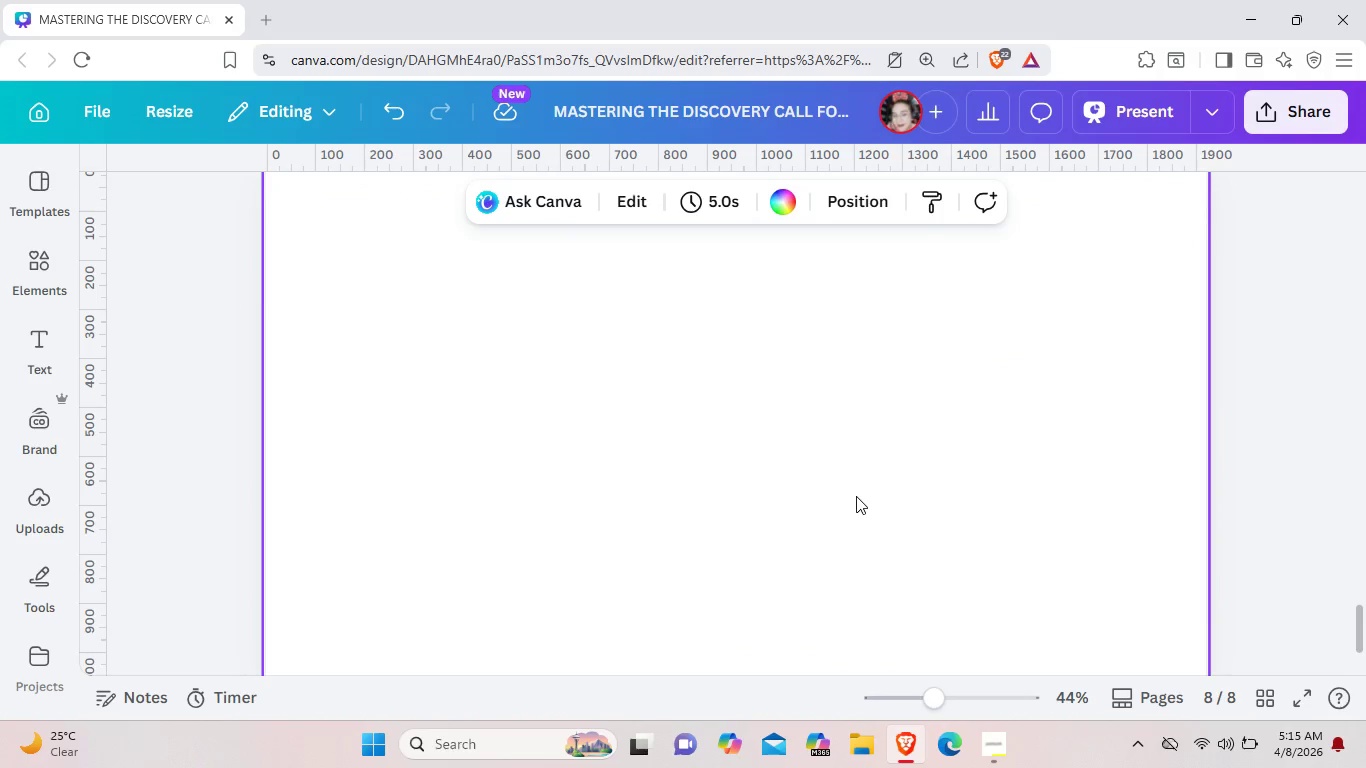 
wait(5.33)
 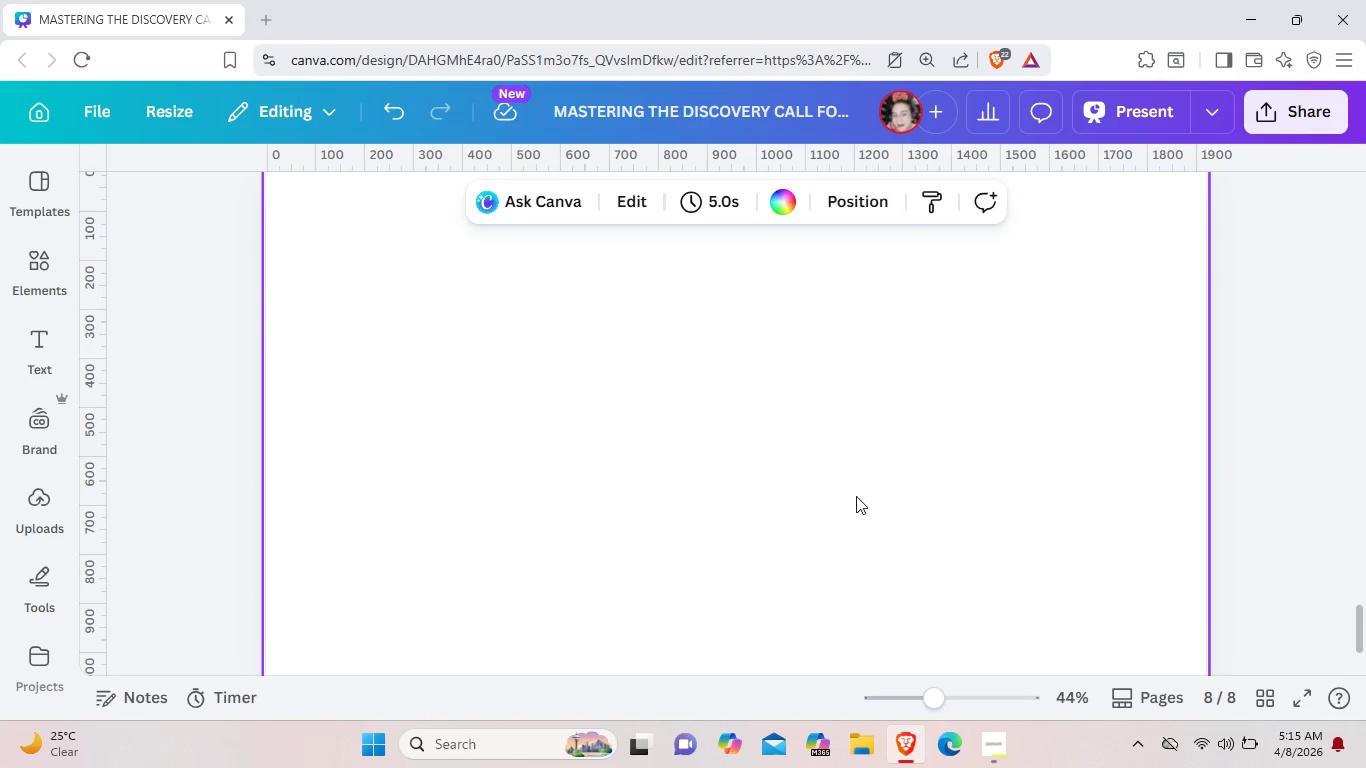 
scroll: coordinate [853, 488], scroll_direction: up, amount: 7.0
 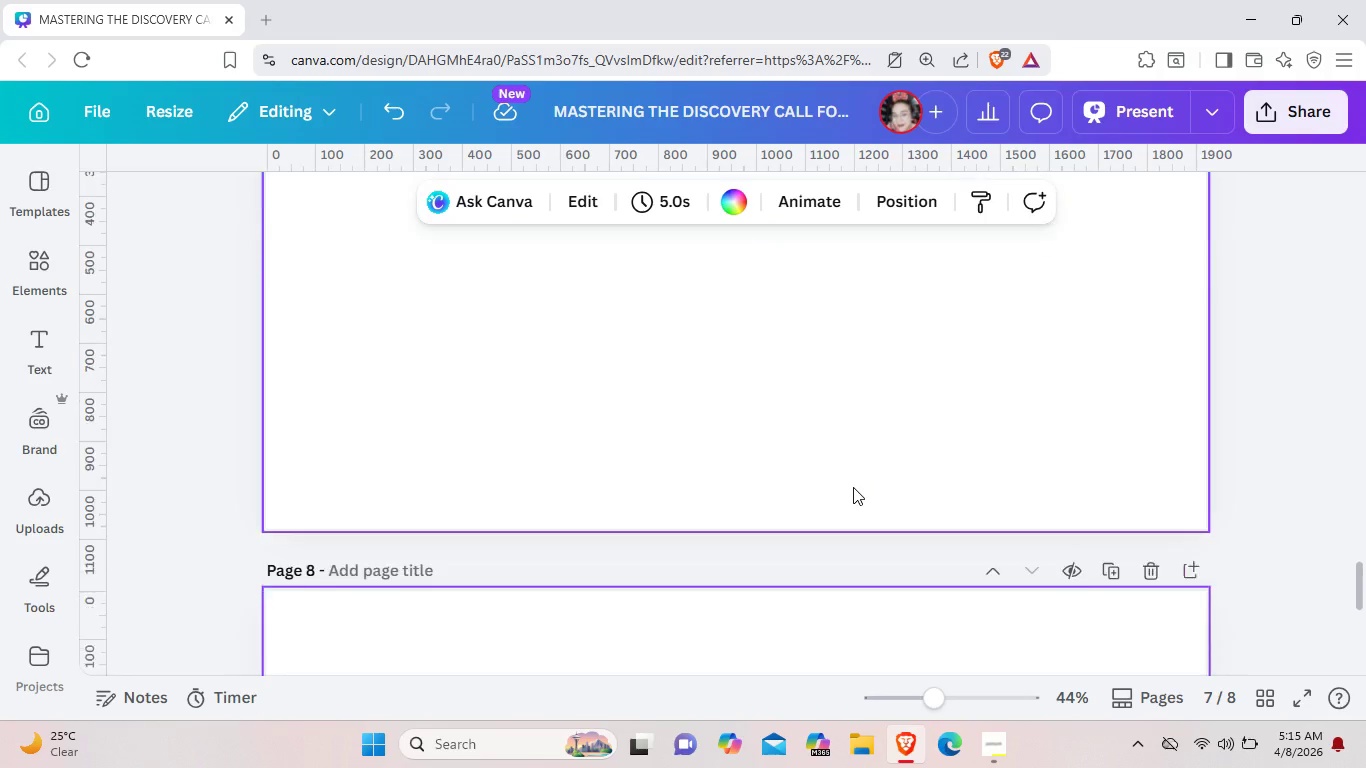 
scroll: coordinate [853, 487], scroll_direction: down, amount: 5.0
 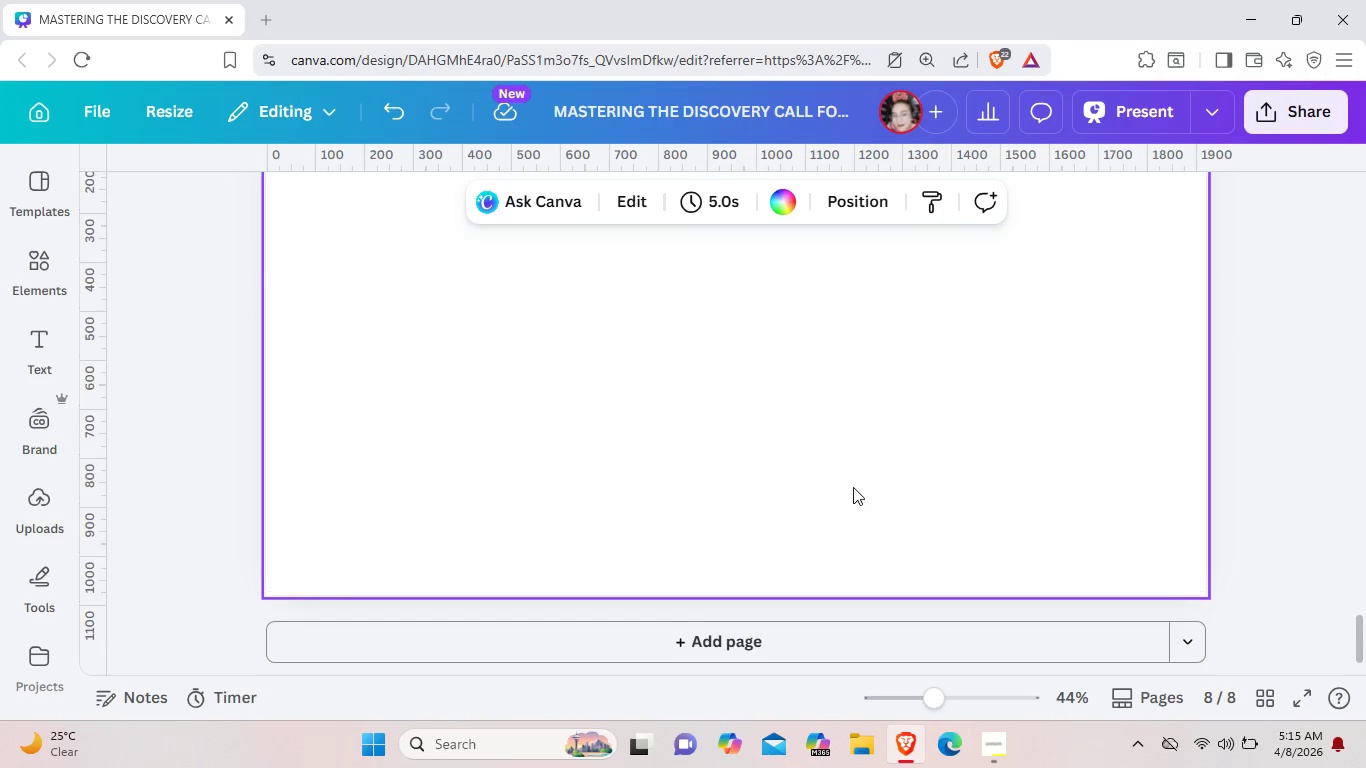 
scroll: coordinate [853, 487], scroll_direction: up, amount: 2.0
 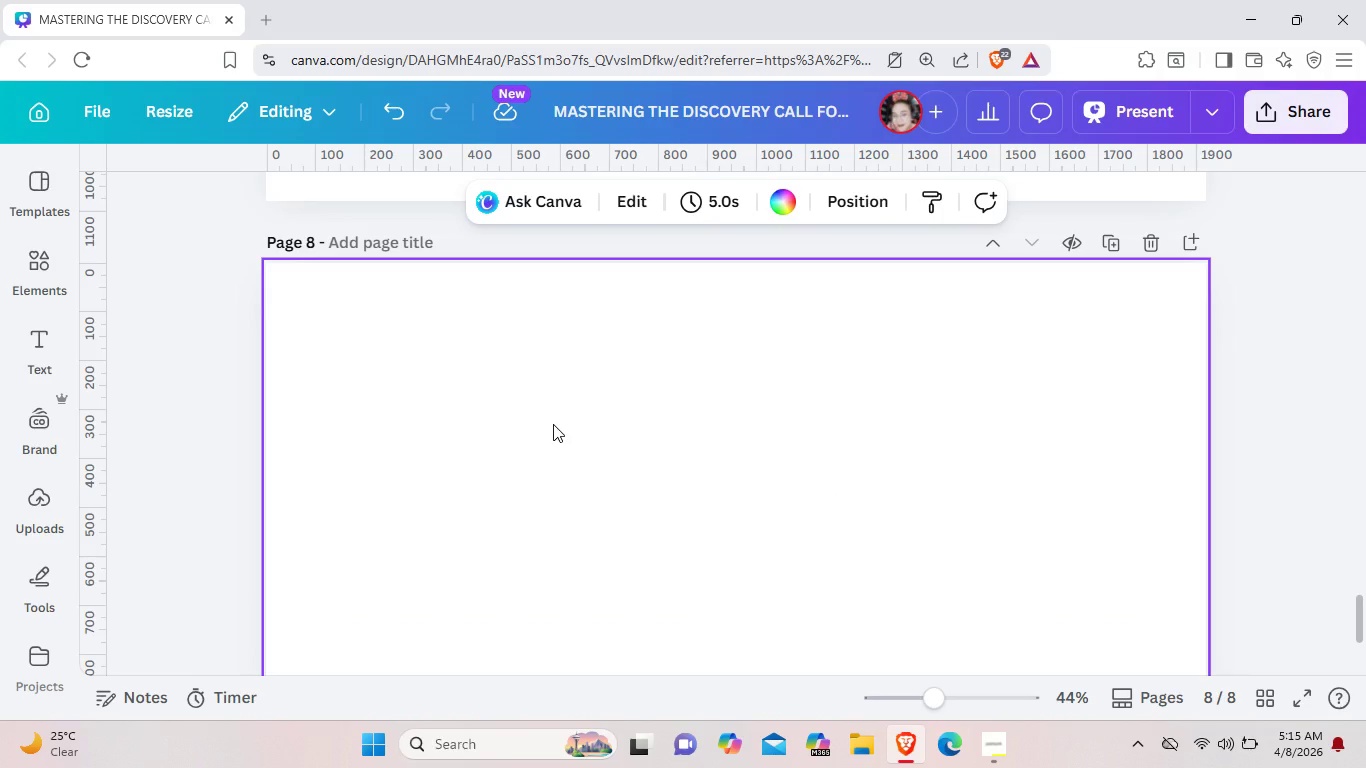 
key(Control+V)
 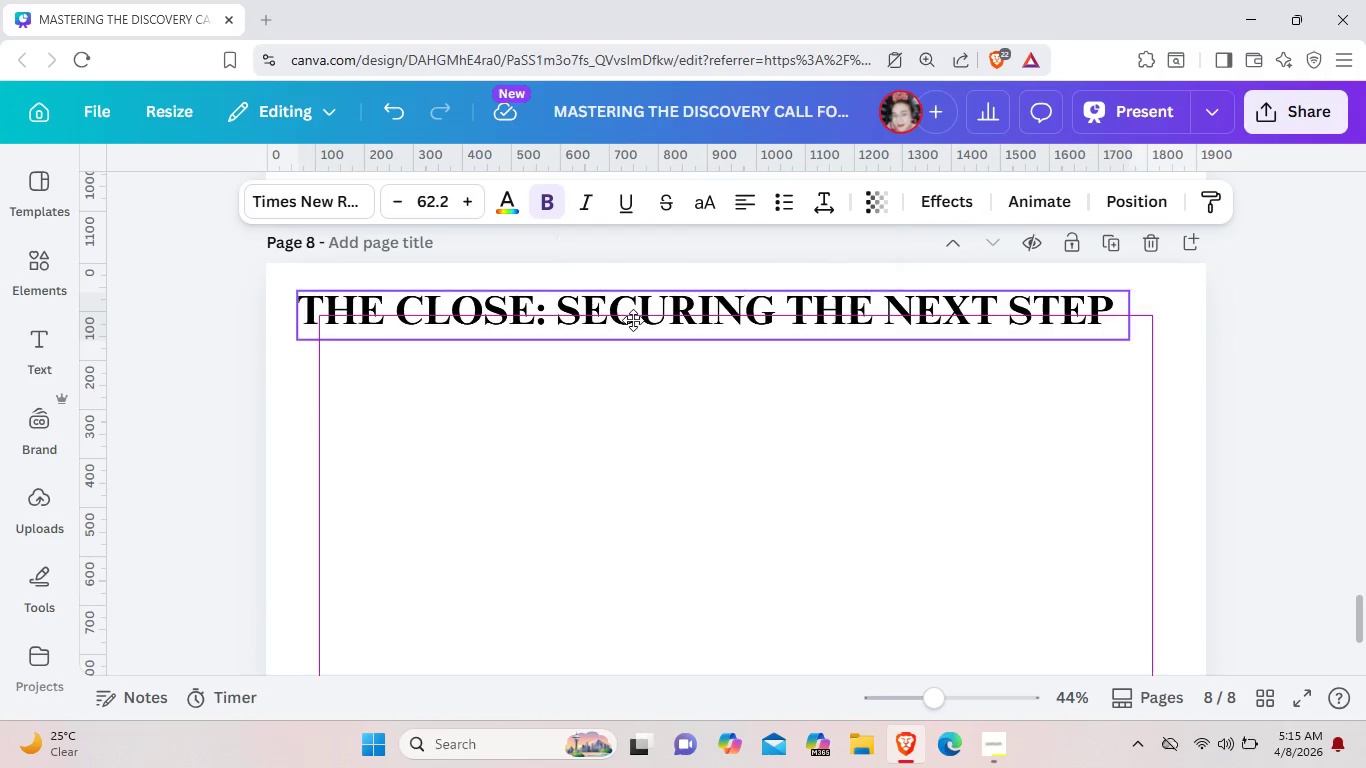 
left_click_drag(start_coordinate=[645, 316], to_coordinate=[641, 321])
 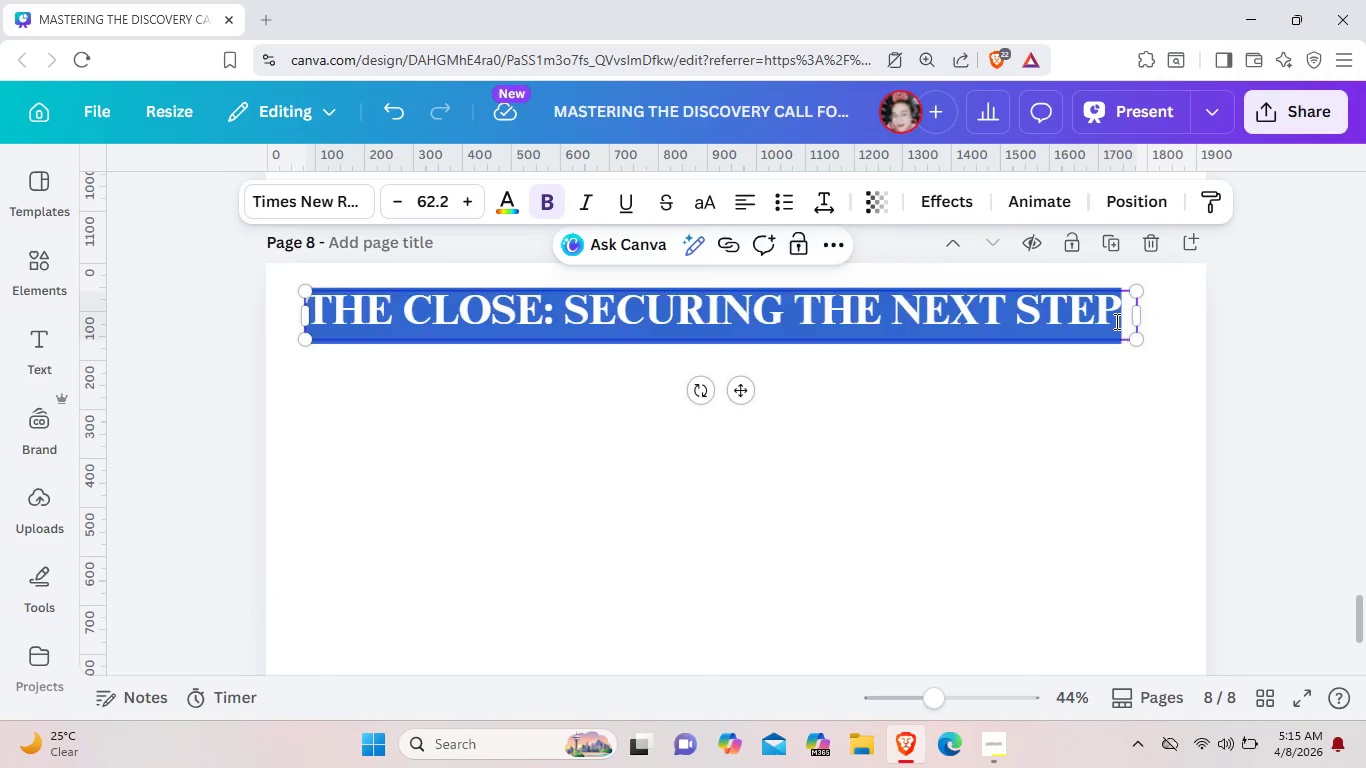 
left_click([1118, 321])
 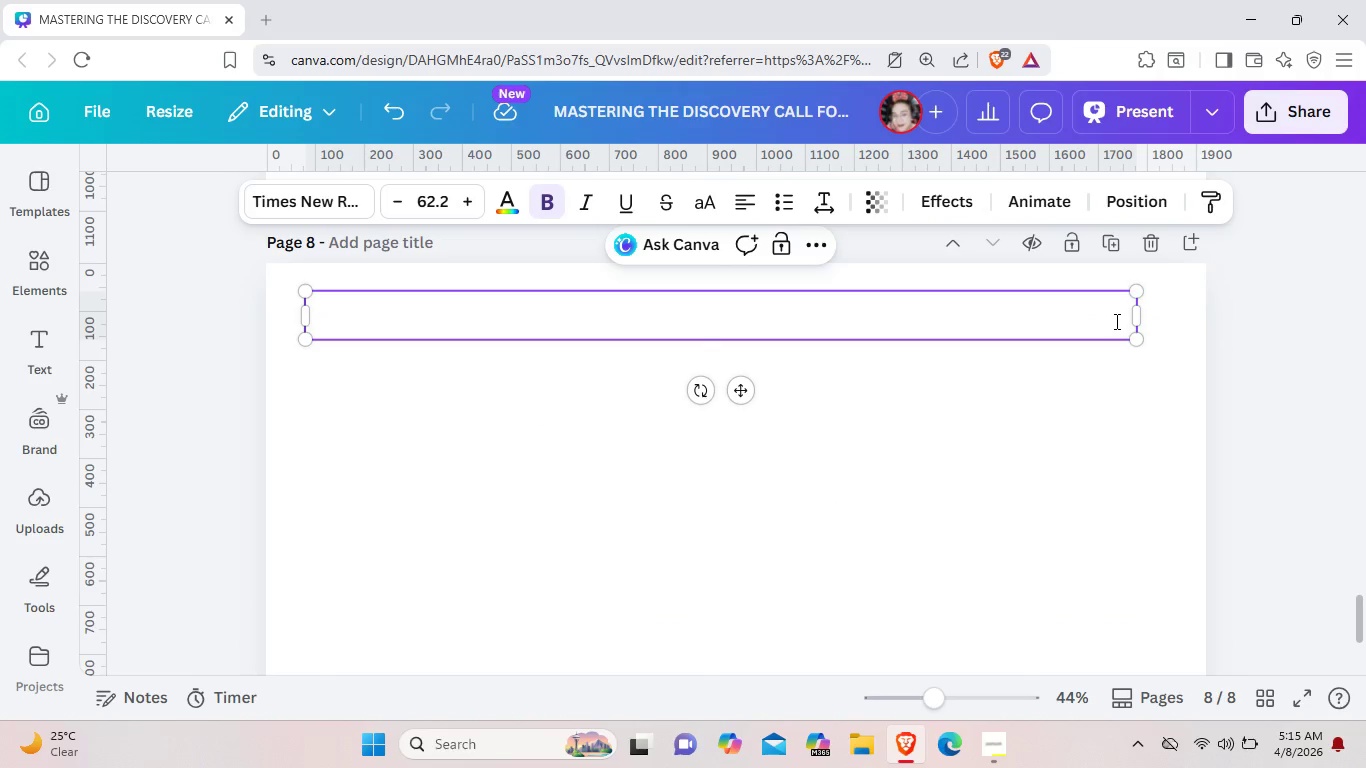 
key(Backspace)
type(your cheat h)
key(Backspace)
type(shet for sucess)
 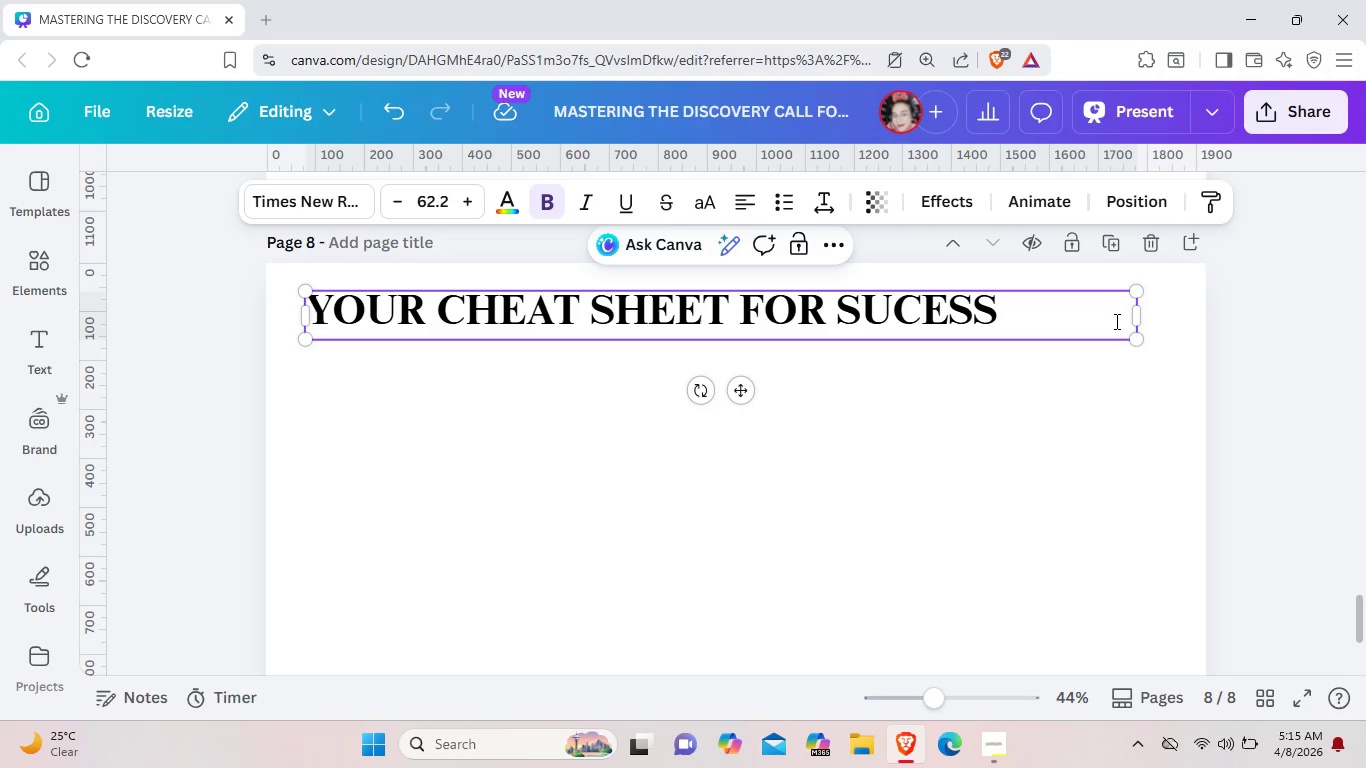 
left_click([1255, 379])
 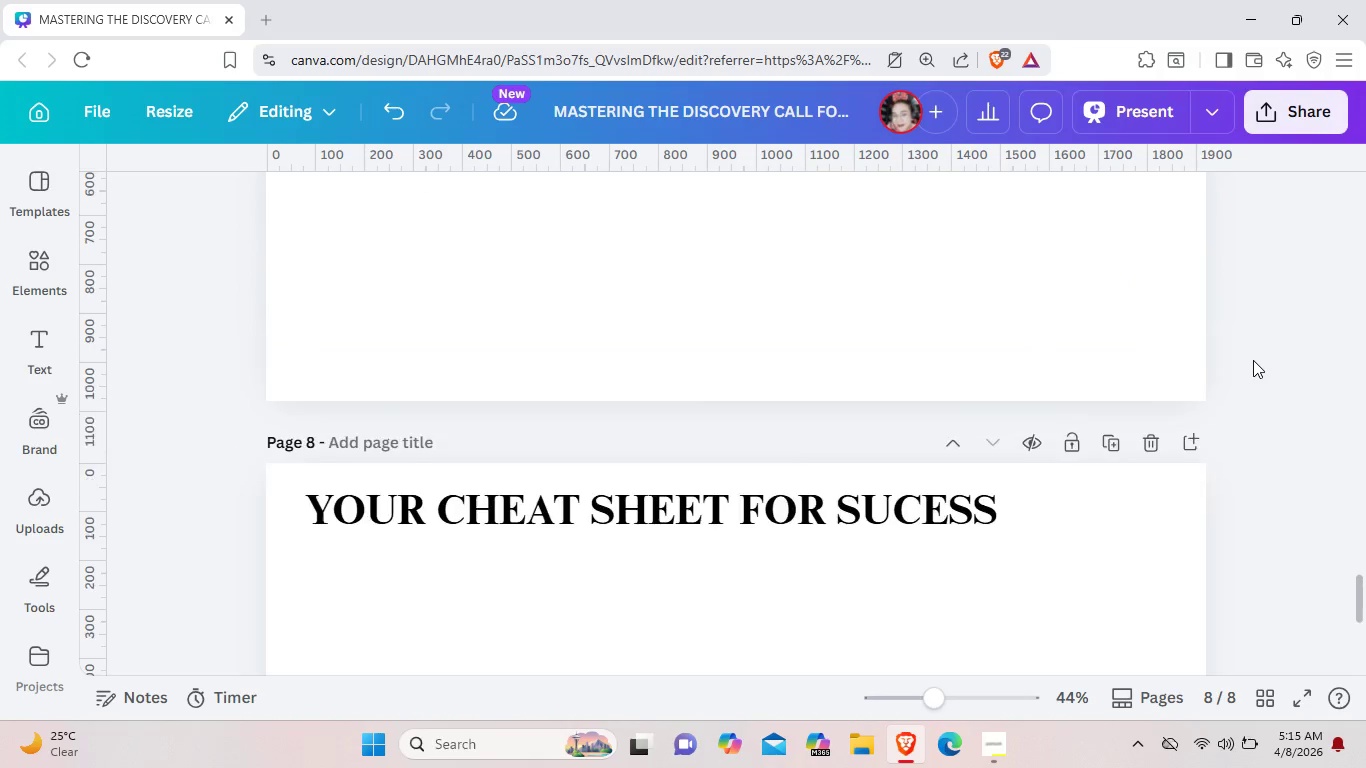 
scroll: coordinate [1242, 354], scroll_direction: up, amount: 7.0
 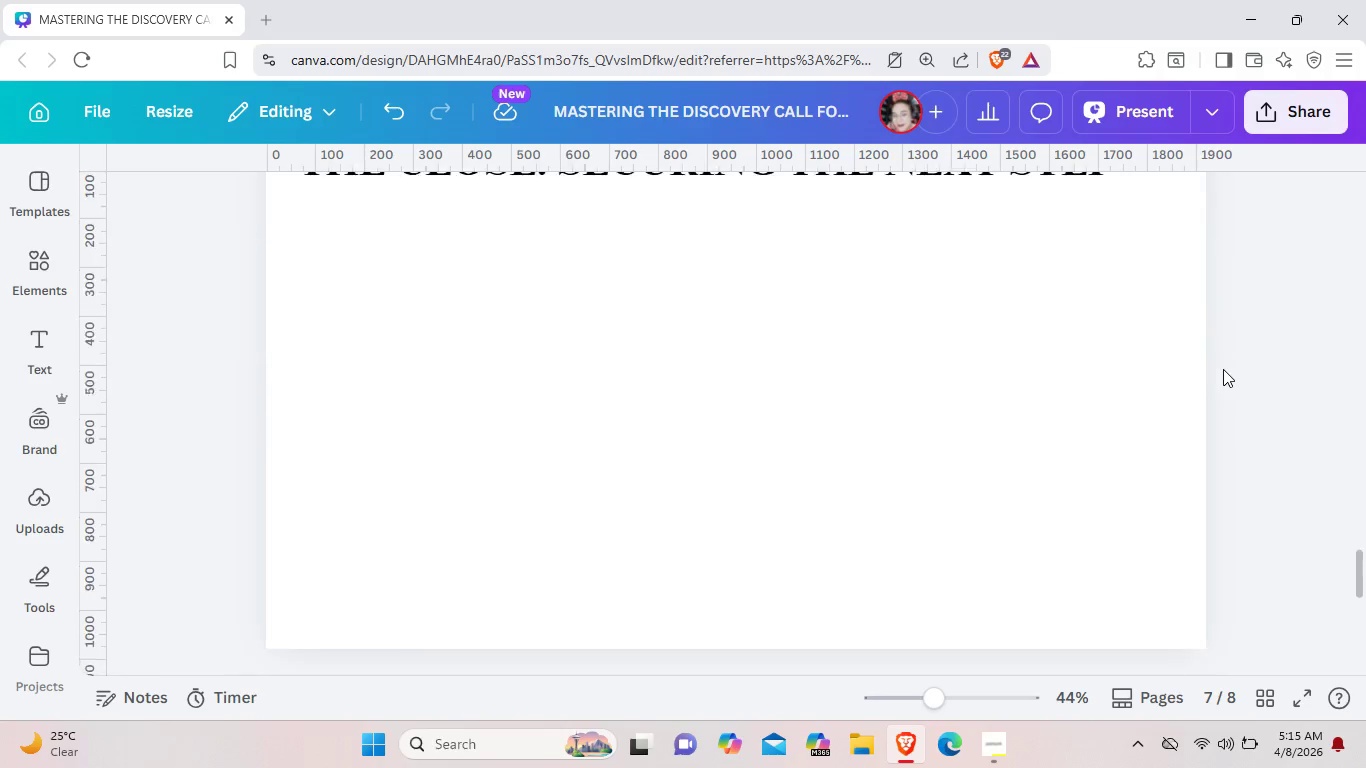 
scroll: coordinate [1223, 369], scroll_direction: down, amount: 5.0
 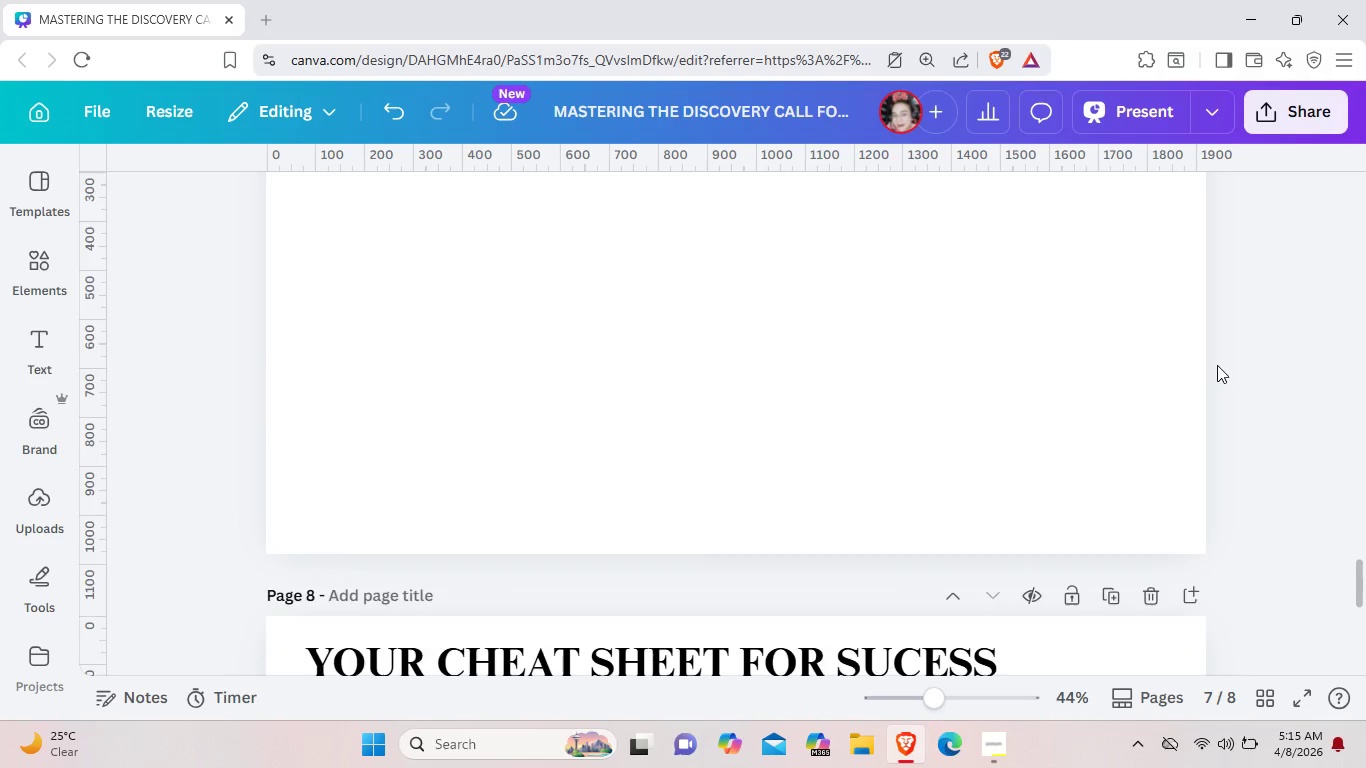 
scroll: coordinate [1211, 364], scroll_direction: up, amount: 9.0
 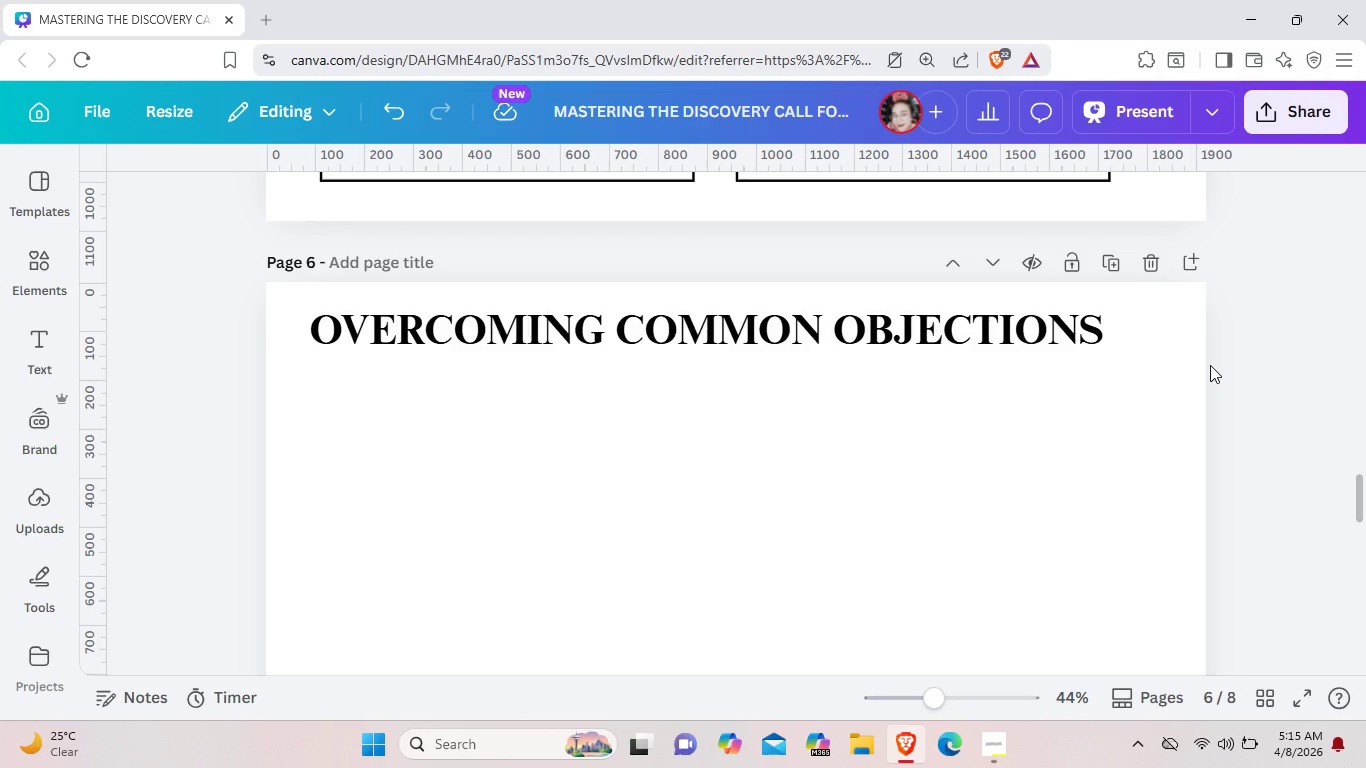 
wait(13.25)
 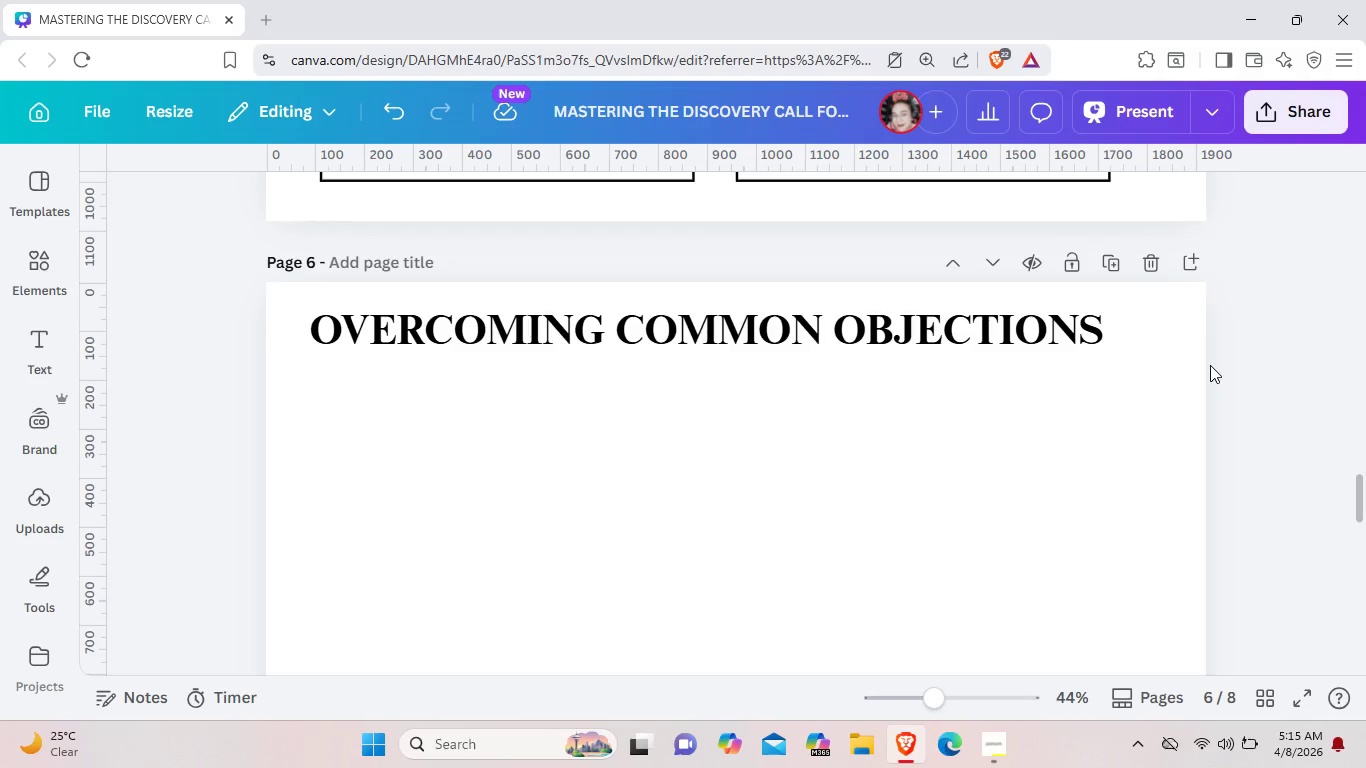 
left_click([1300, 325])
 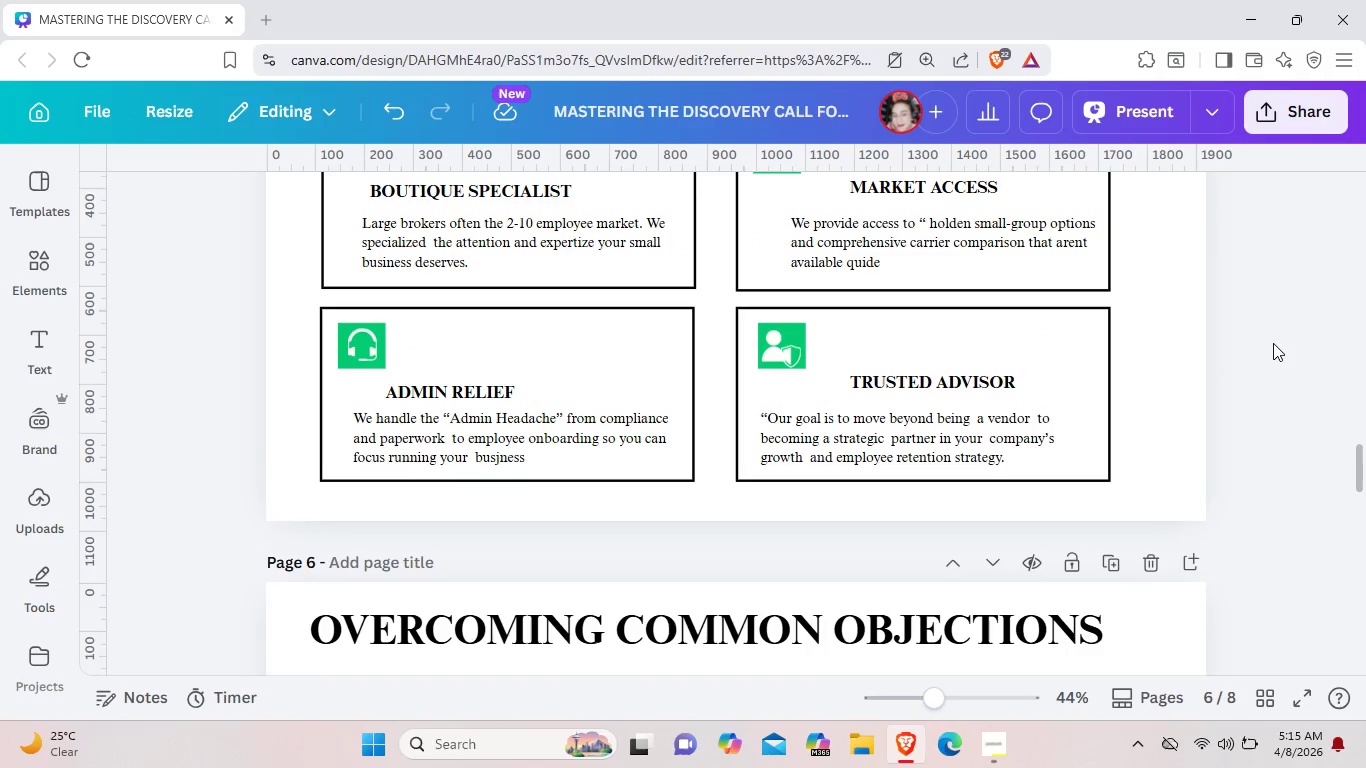 
scroll: coordinate [1273, 343], scroll_direction: up, amount: 7.0
 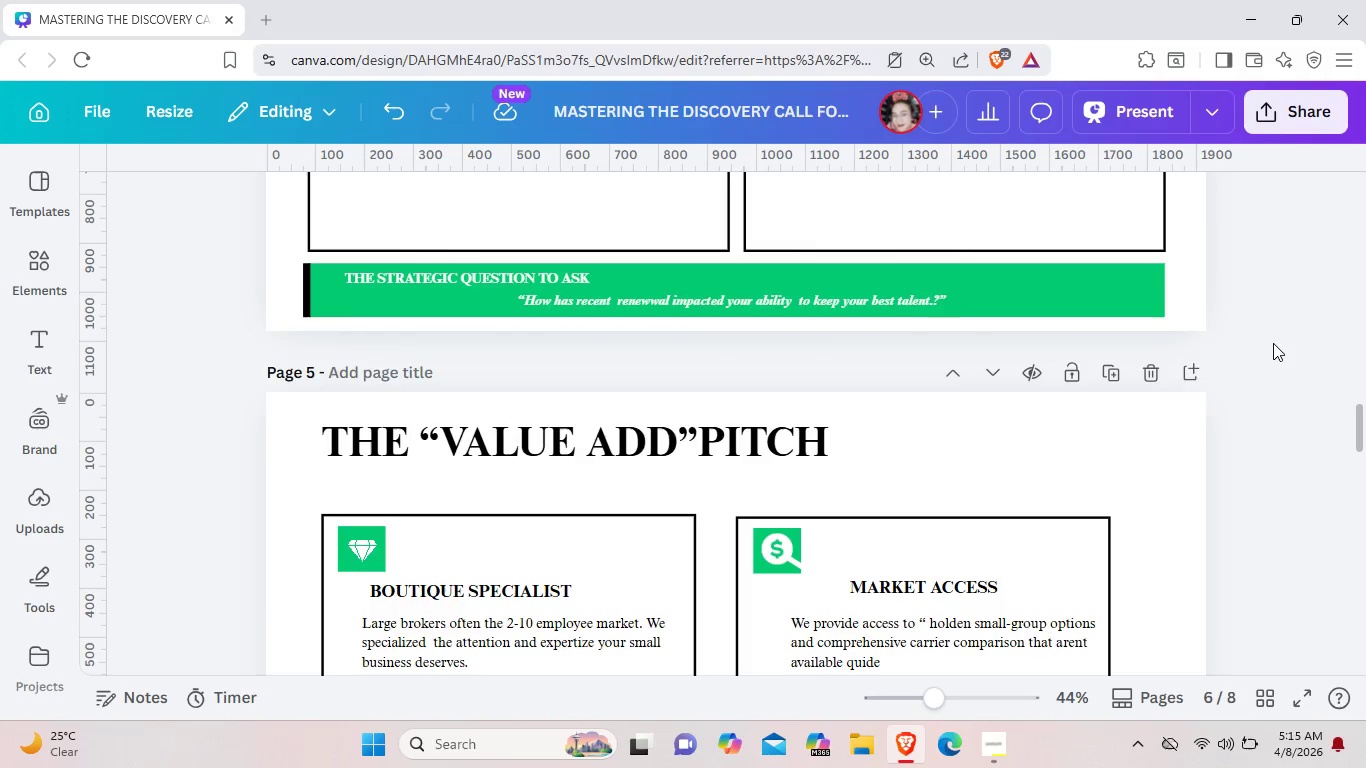 
scroll: coordinate [1273, 343], scroll_direction: down, amount: 8.0
 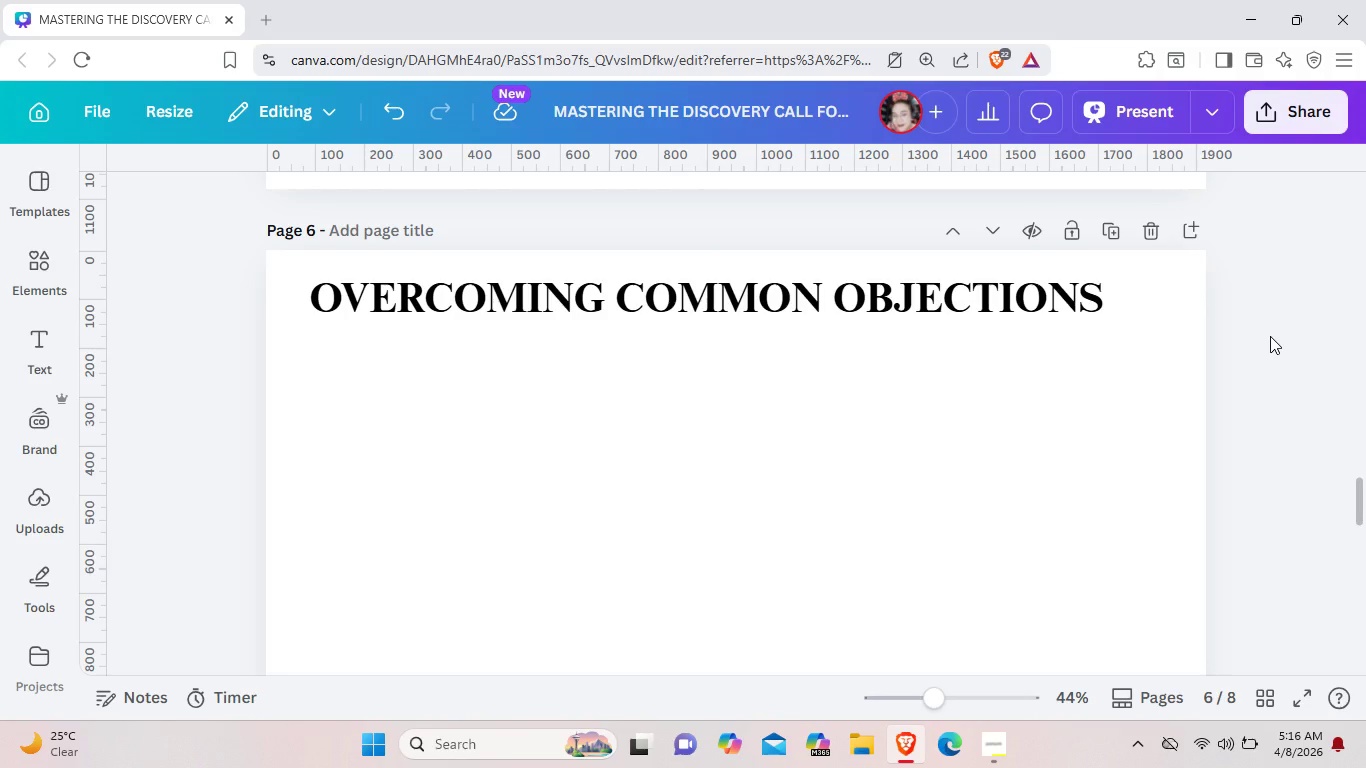 
wait(11.57)
 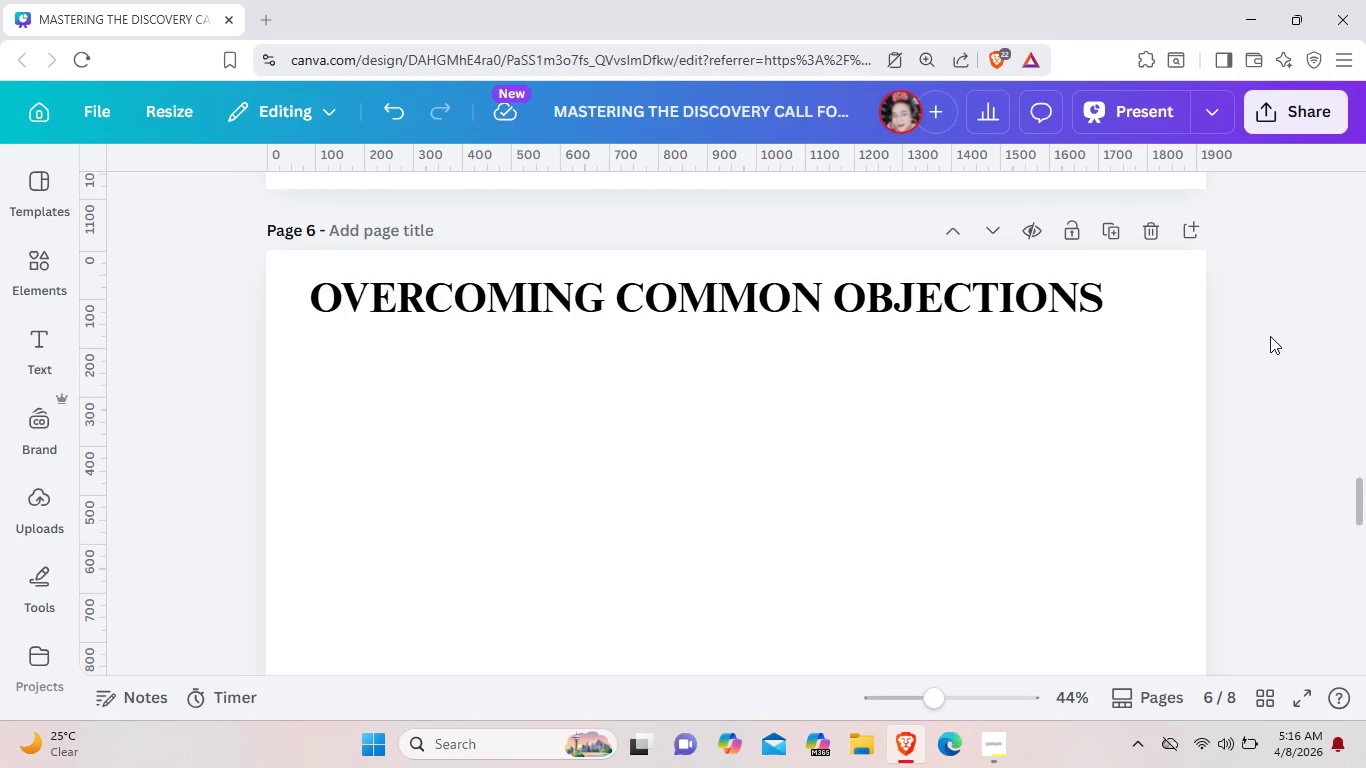 
scroll: coordinate [1262, 453], scroll_direction: up, amount: 4.0
 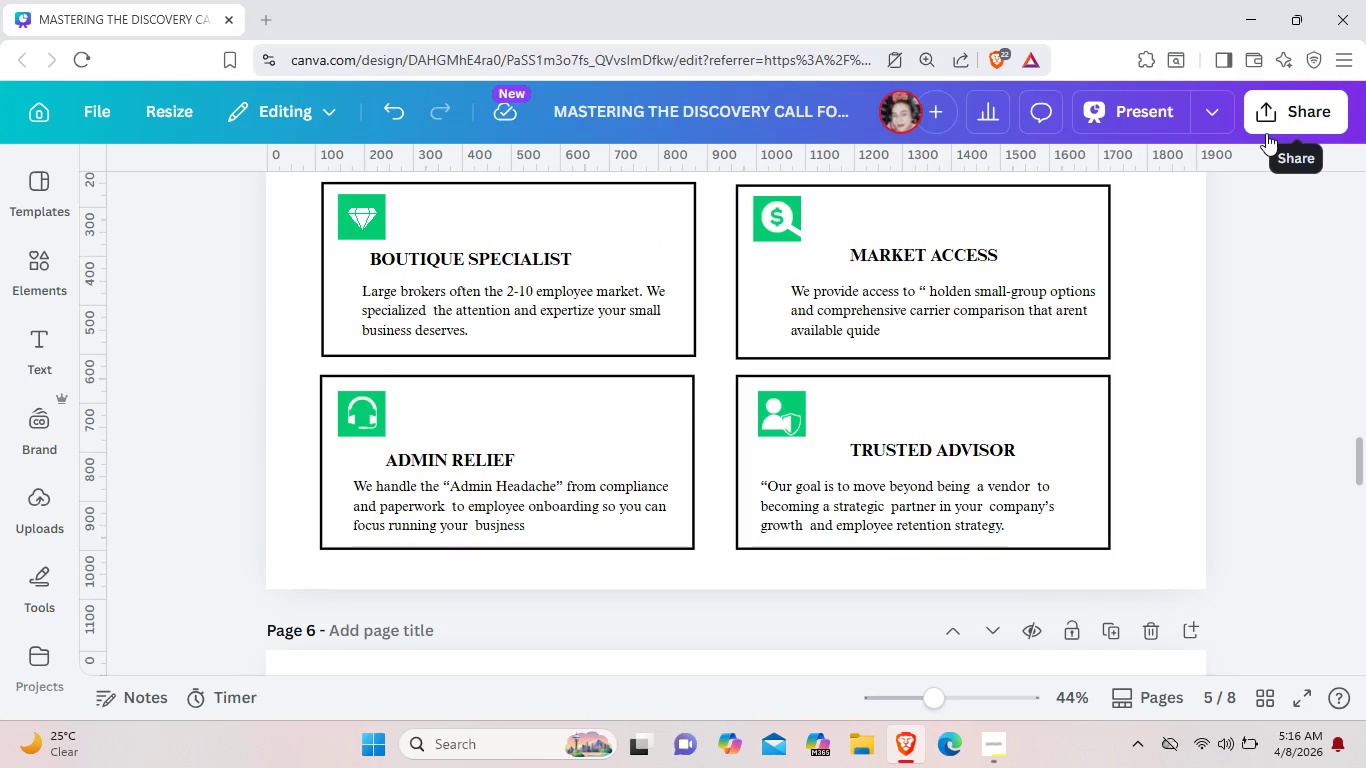 
left_click([1266, 133])
 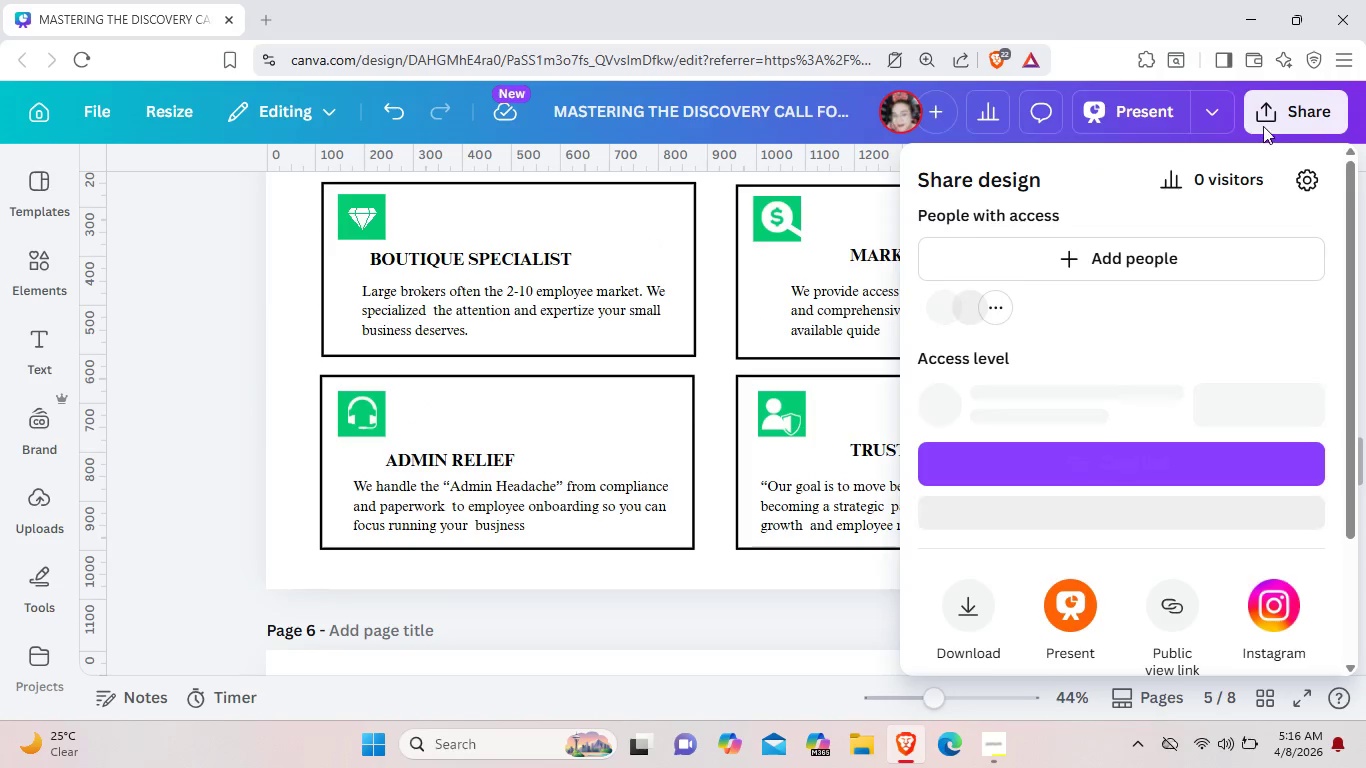 